 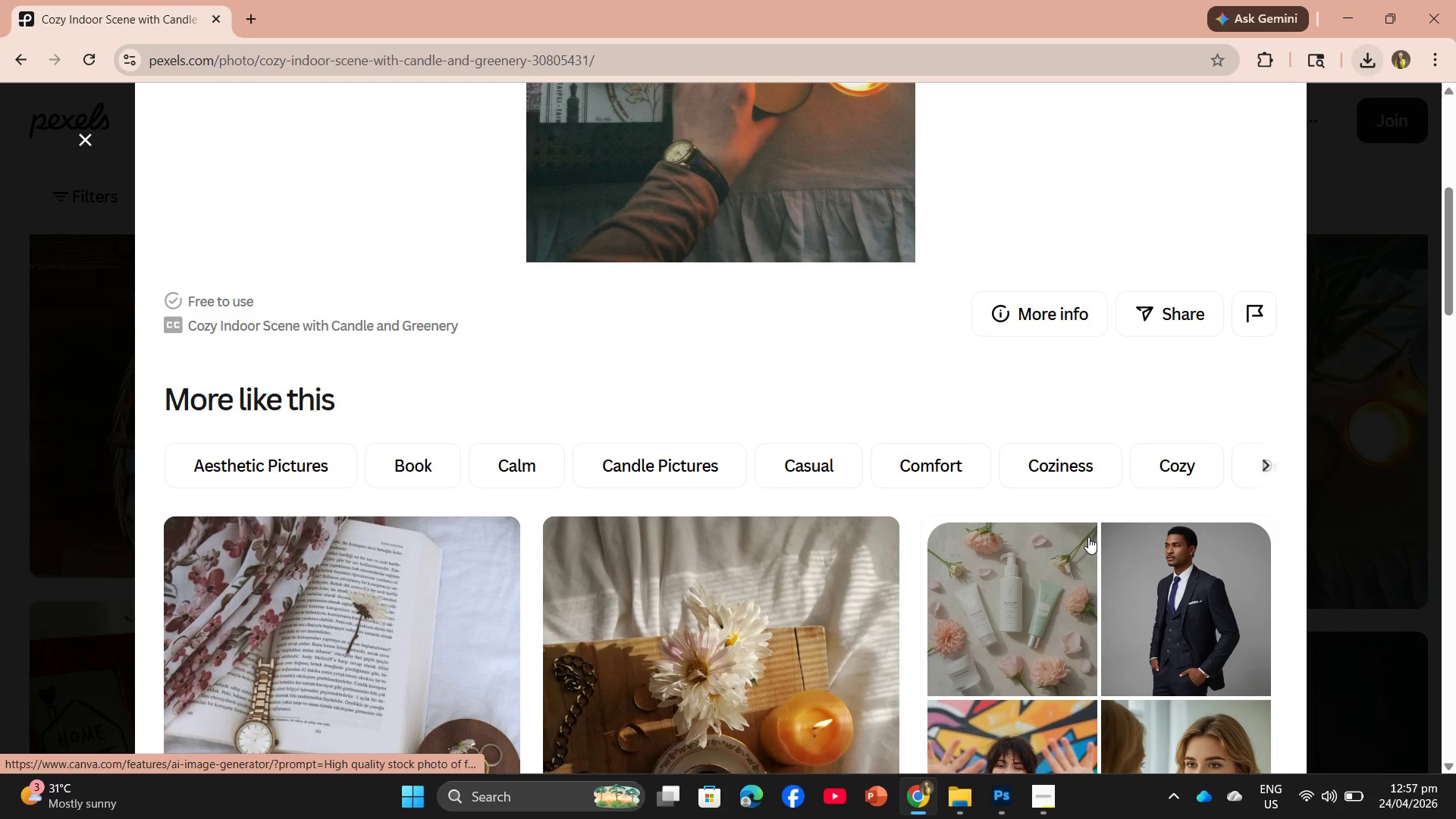 
scroll: coordinate [811, 481], scroll_direction: down, amount: 6.0
 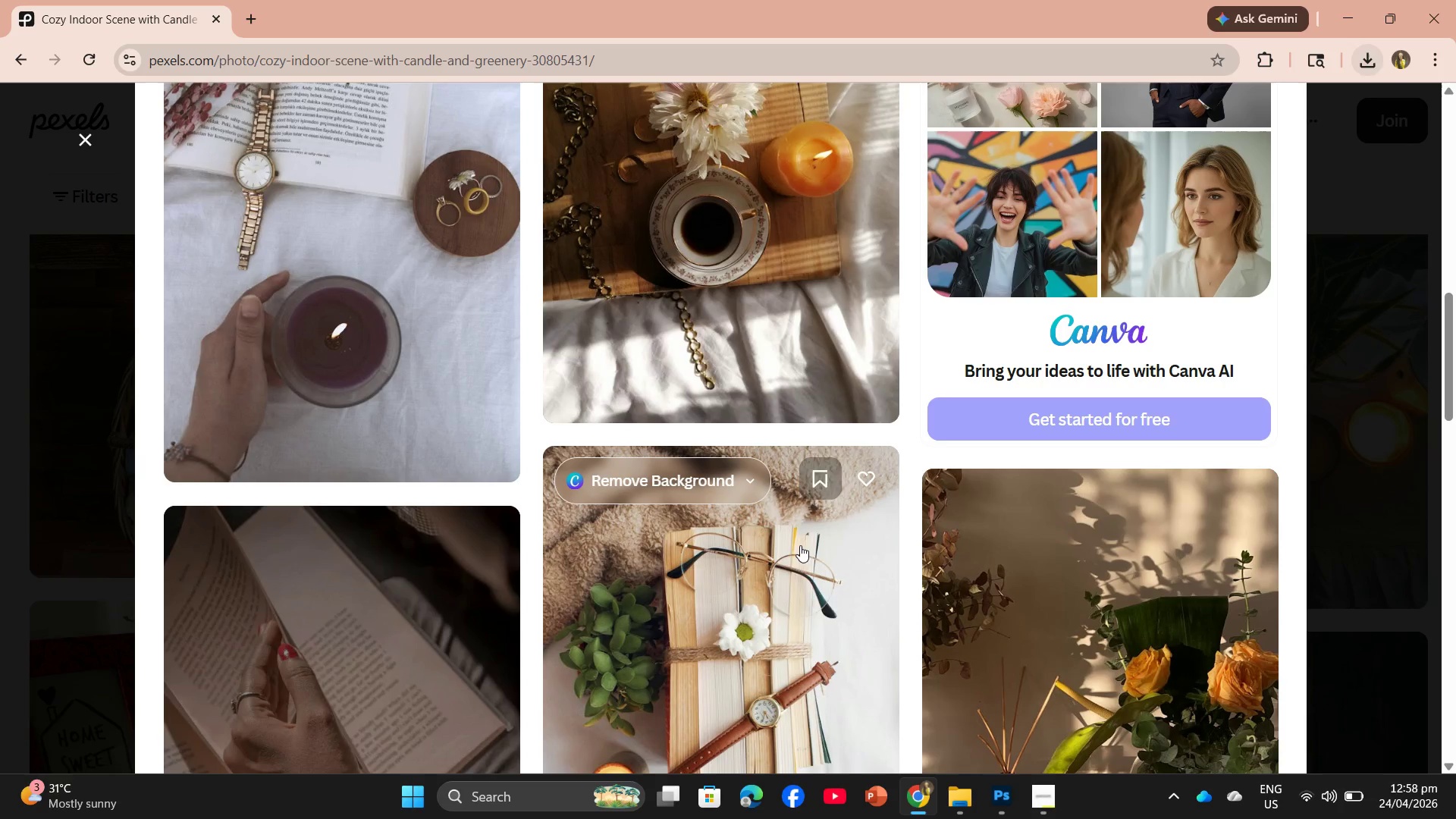 
mouse_move([956, 796])
 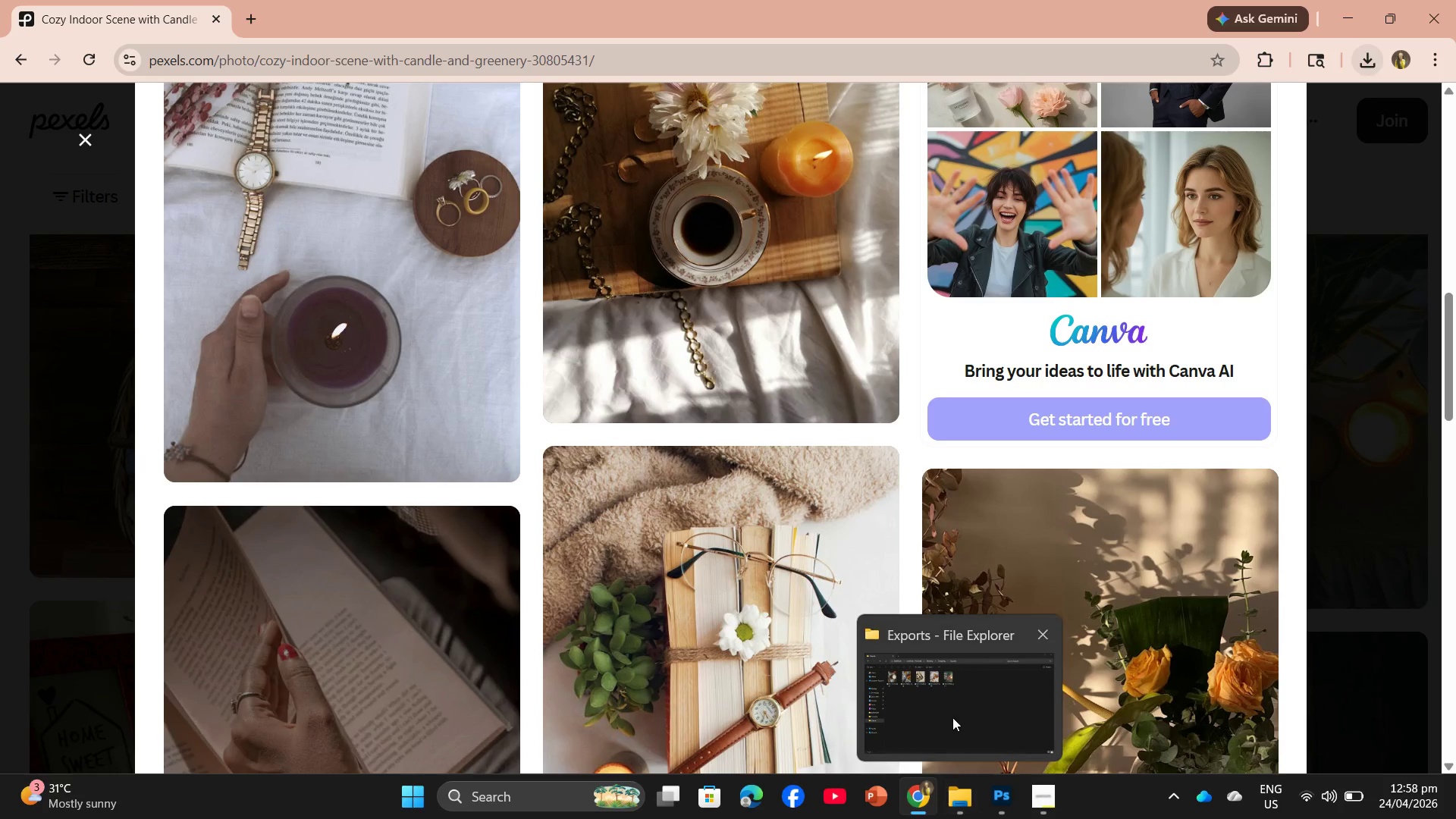 
left_click([952, 717])
 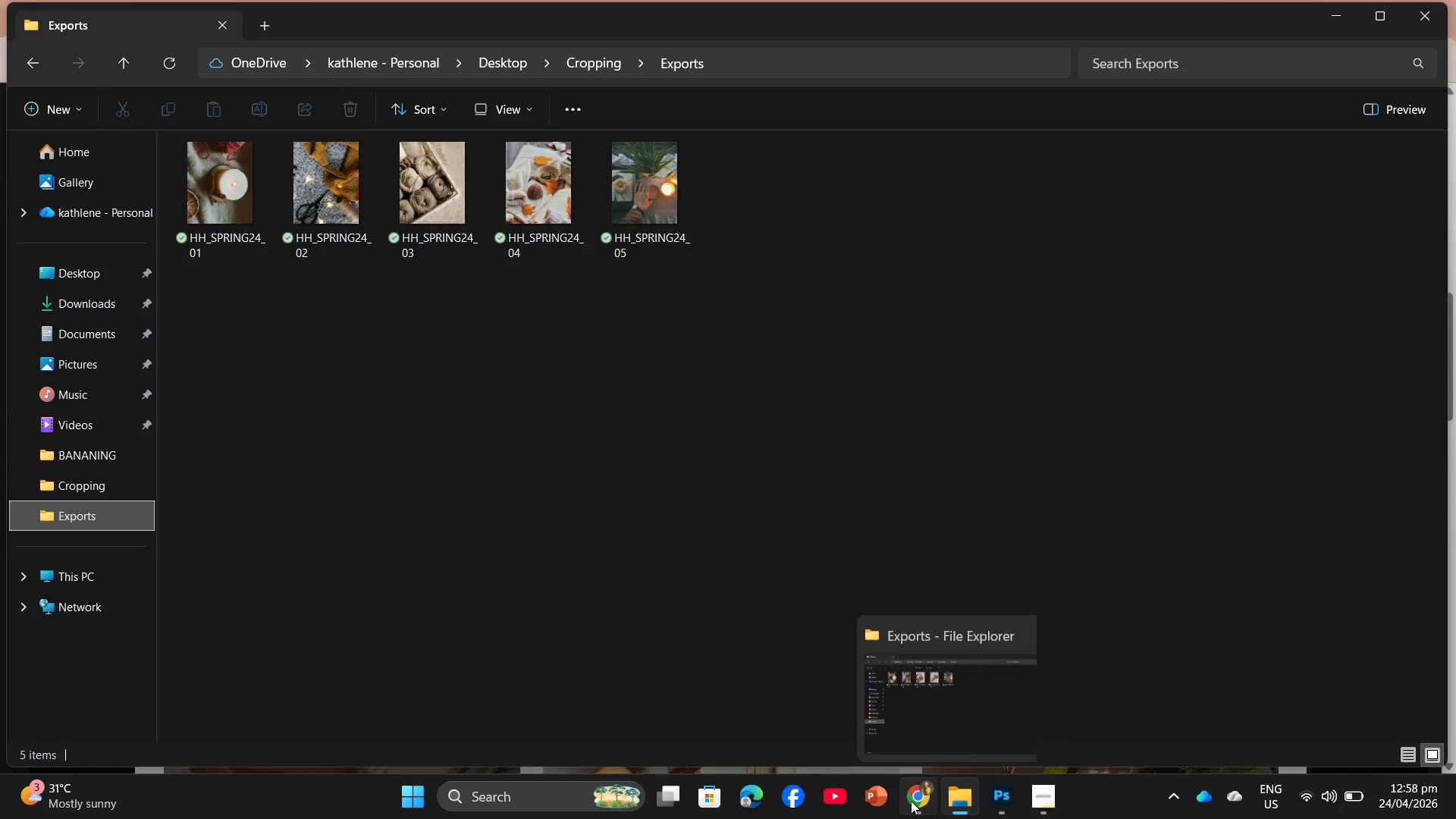 
left_click([955, 742])
 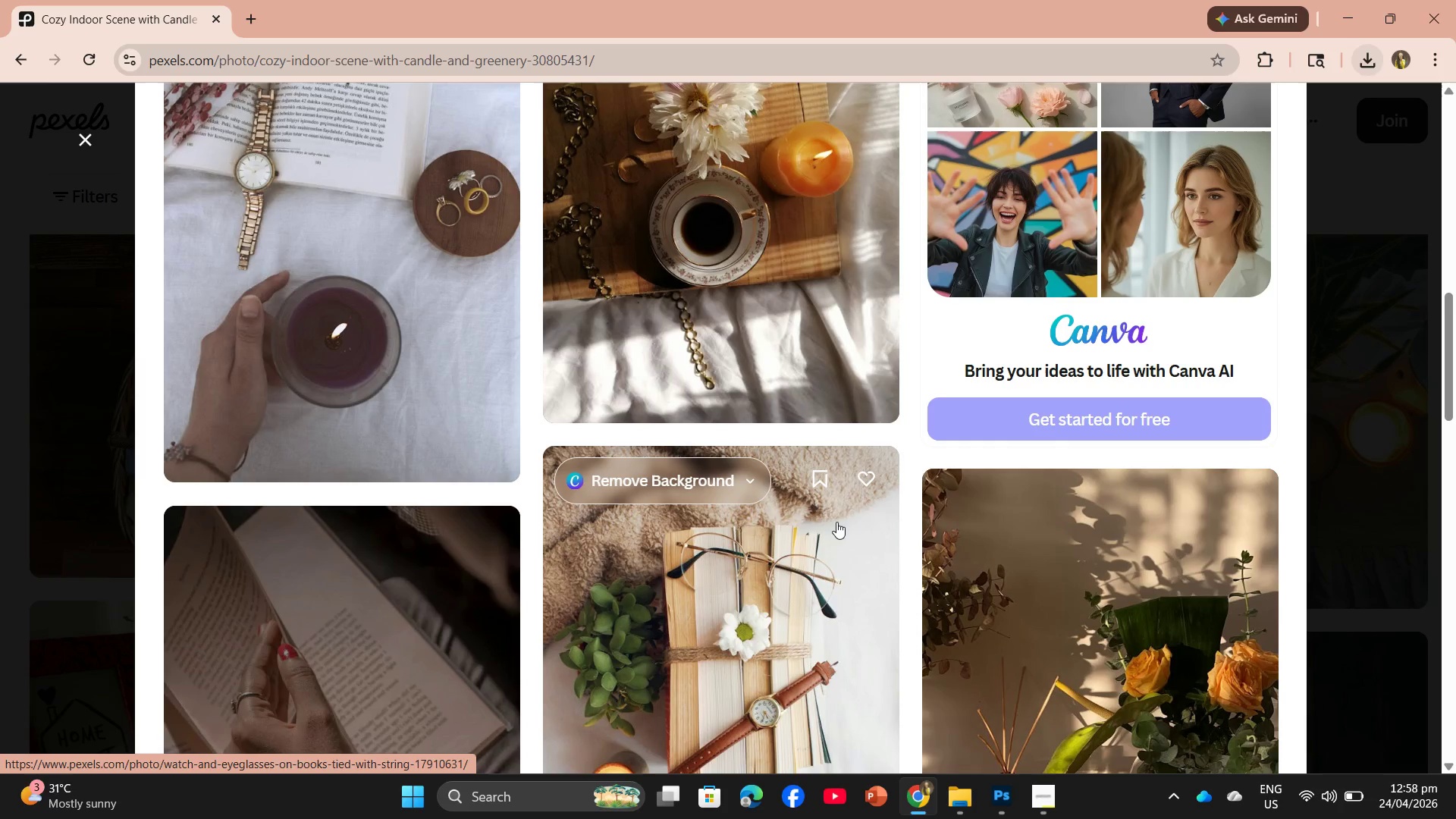 
scroll: coordinate [835, 502], scroll_direction: up, amount: 1.0
 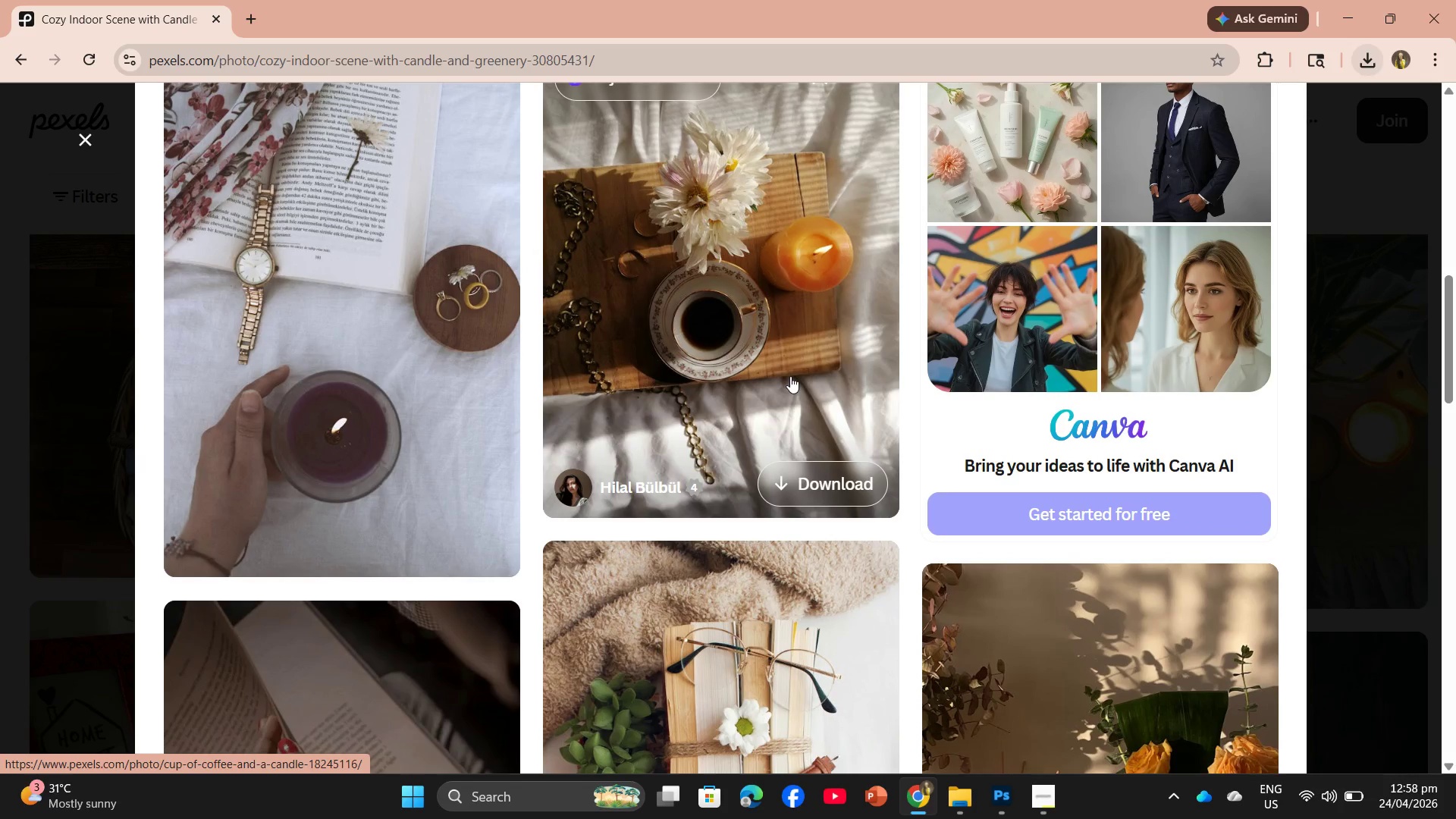 
scroll: coordinate [861, 497], scroll_direction: down, amount: 1.0
 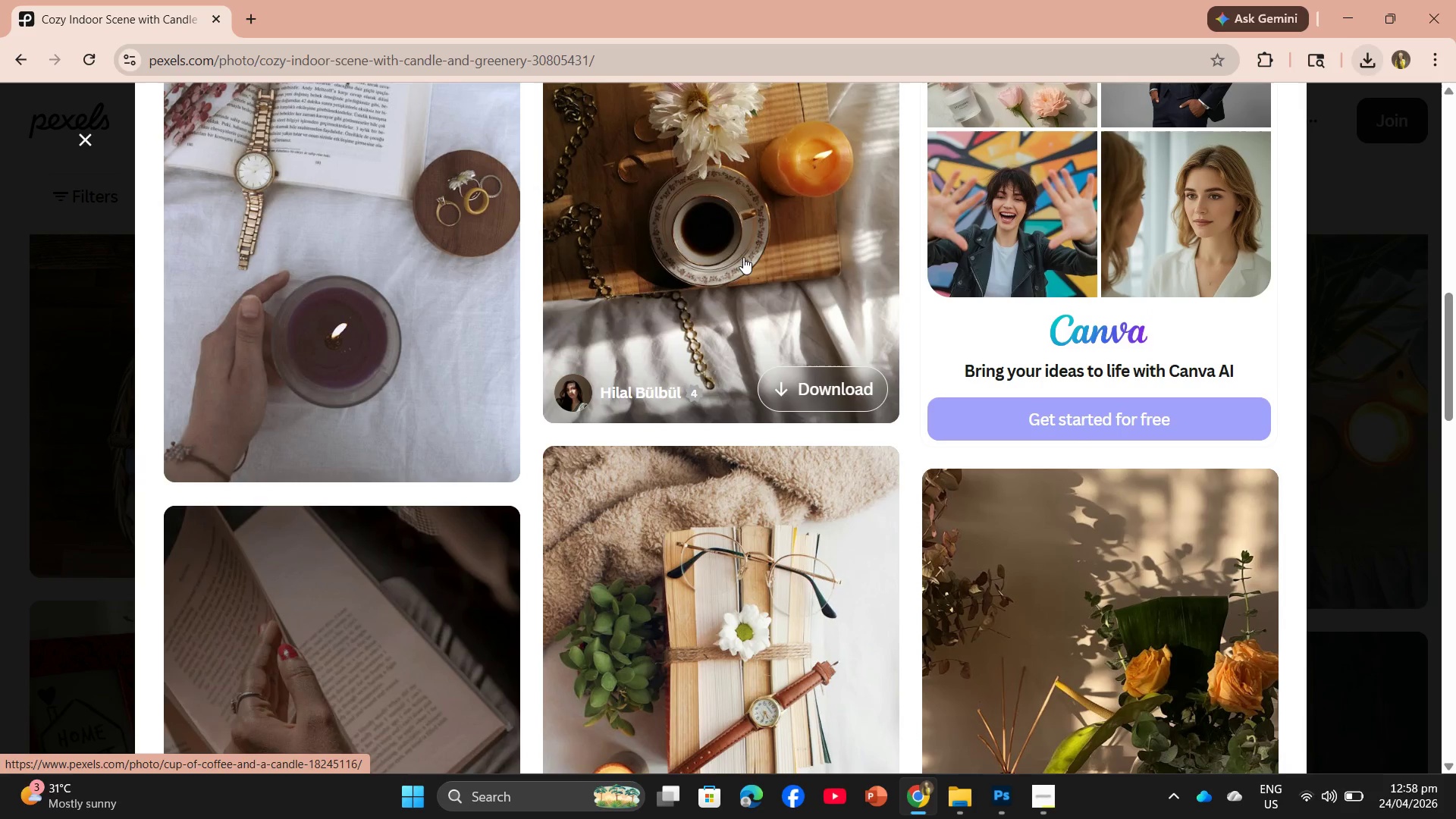 
left_click([758, 221])
 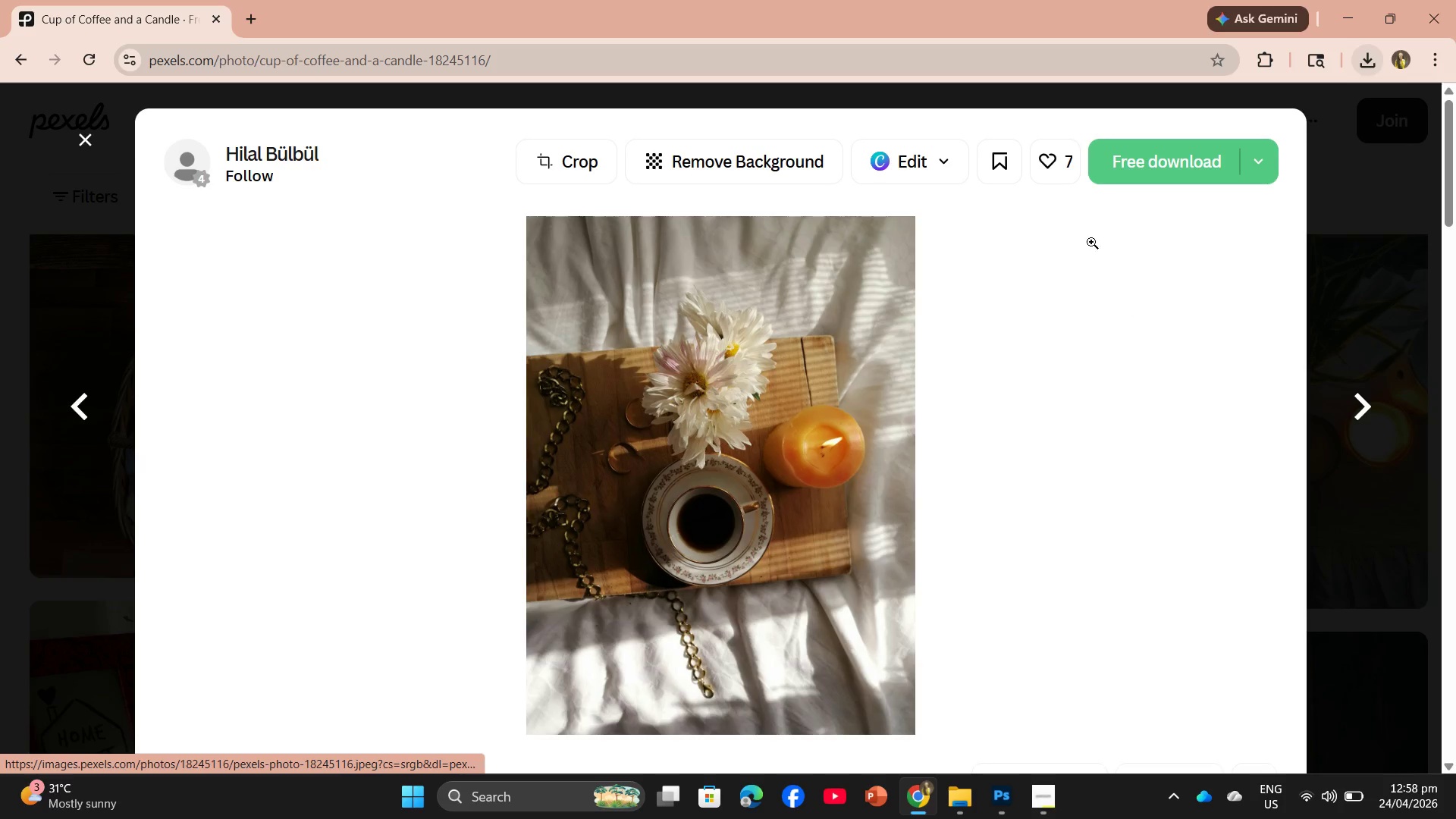 
left_click([1159, 159])
 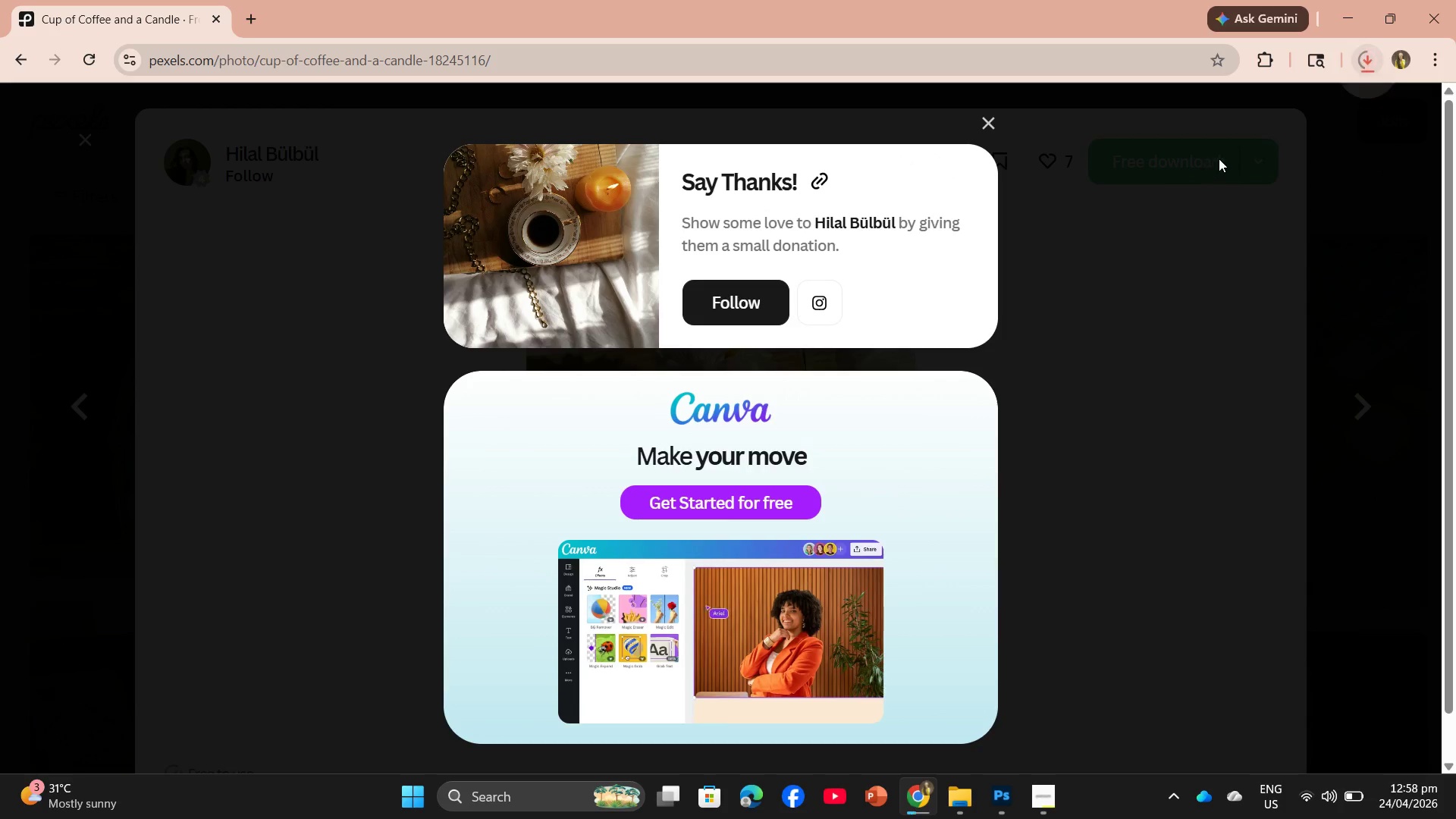 
mouse_move([1238, 131])
 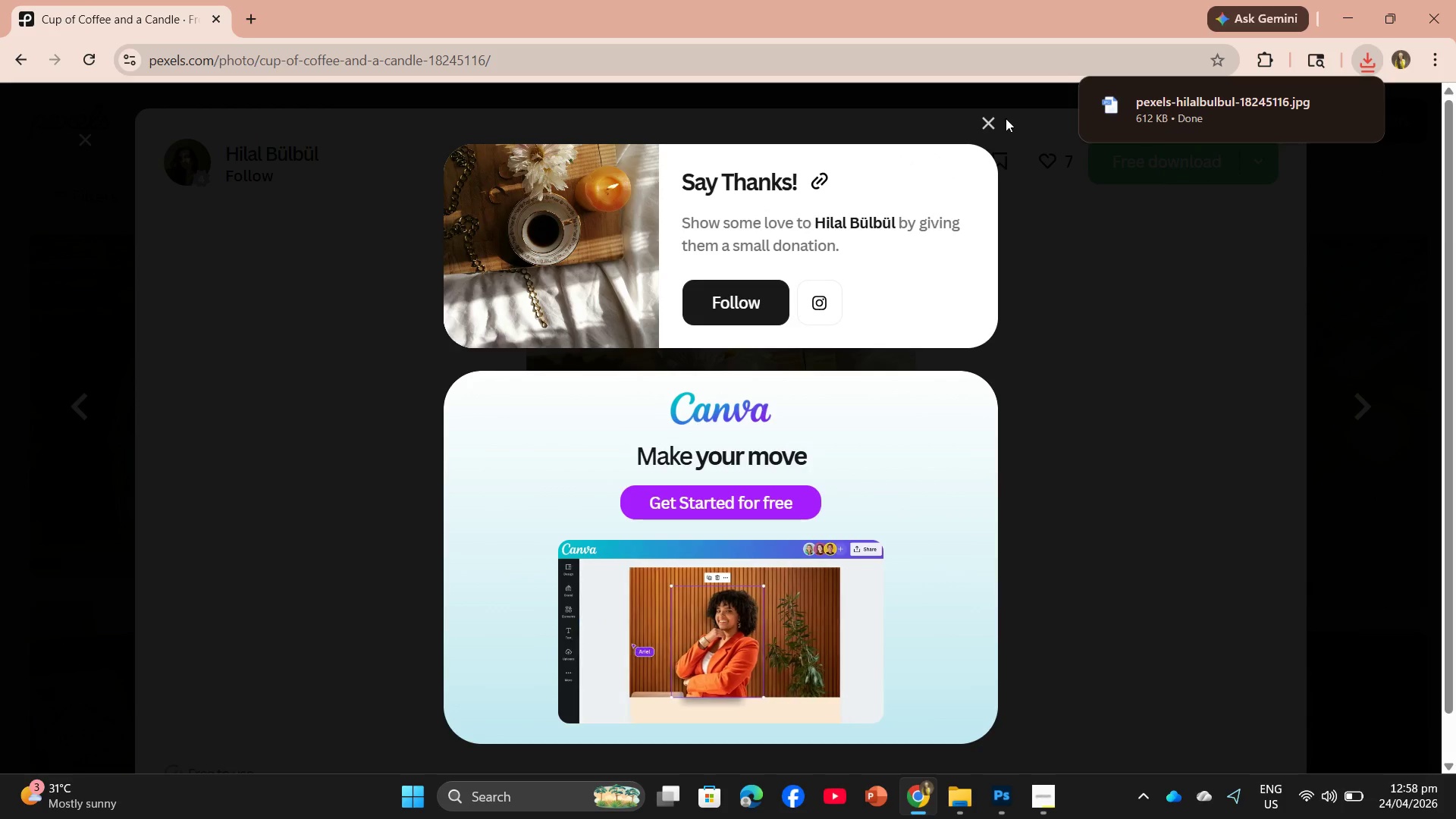 
left_click([996, 121])
 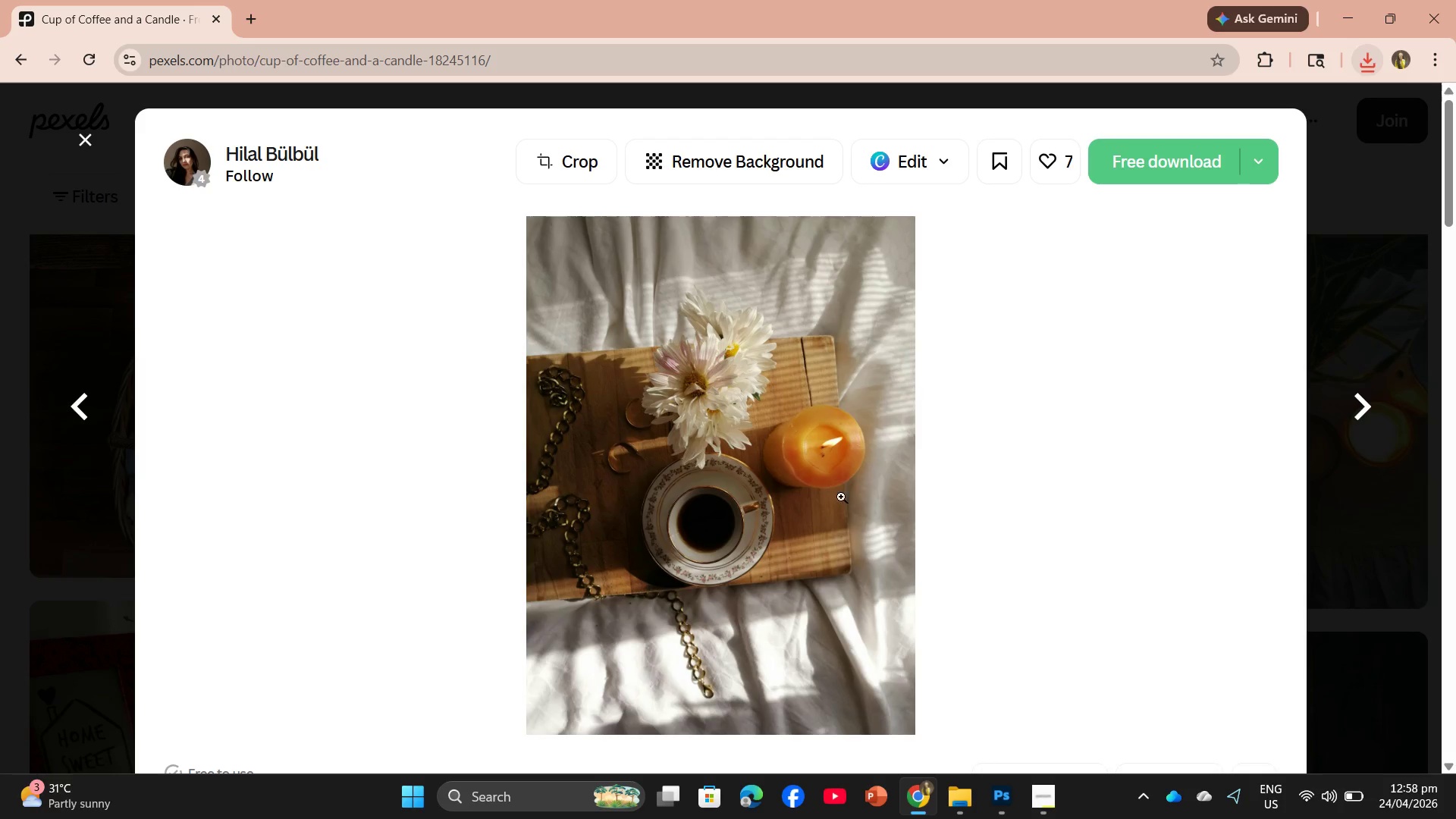 
scroll: coordinate [819, 500], scroll_direction: down, amount: 22.0
 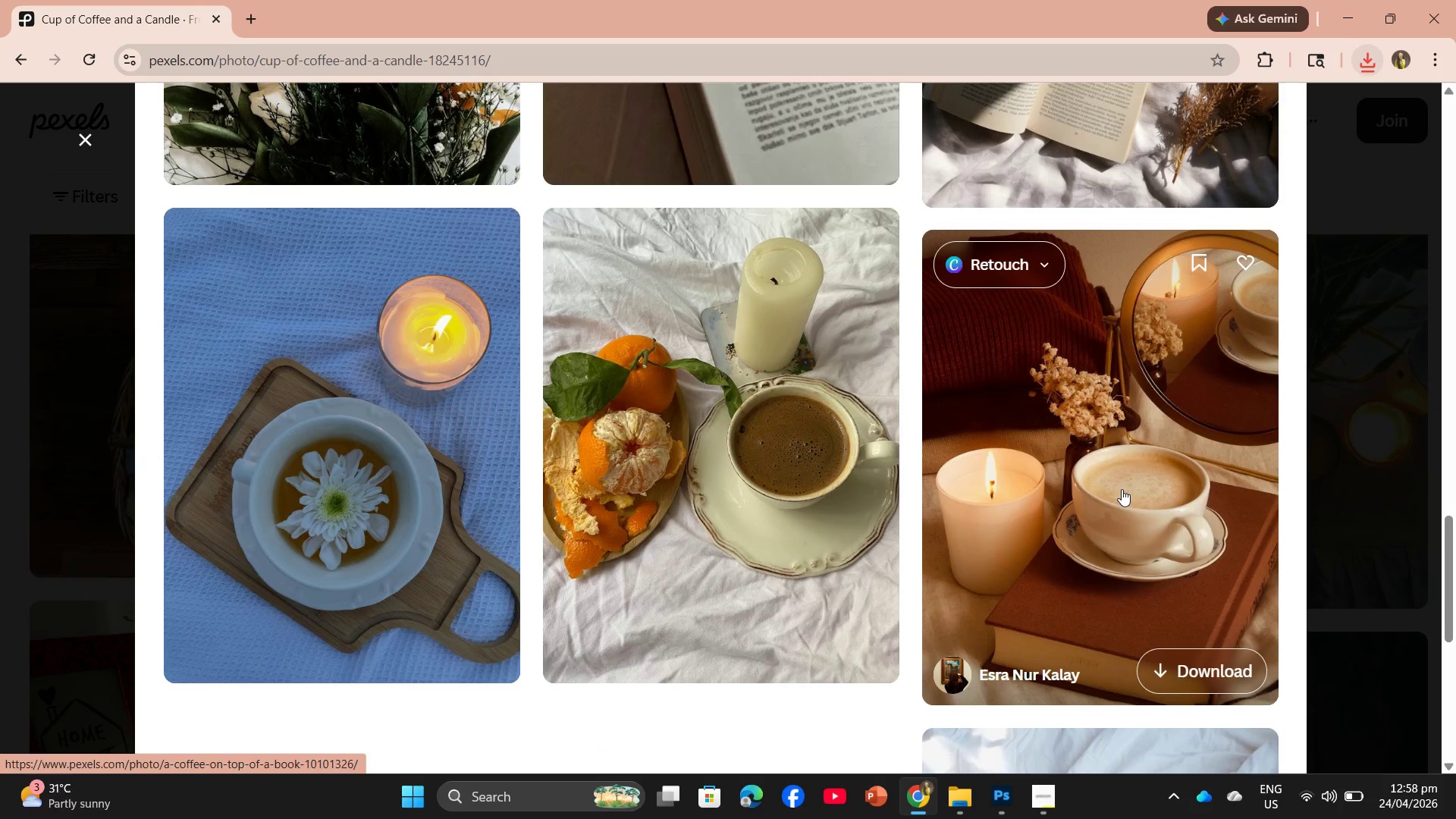 
wait(6.7)
 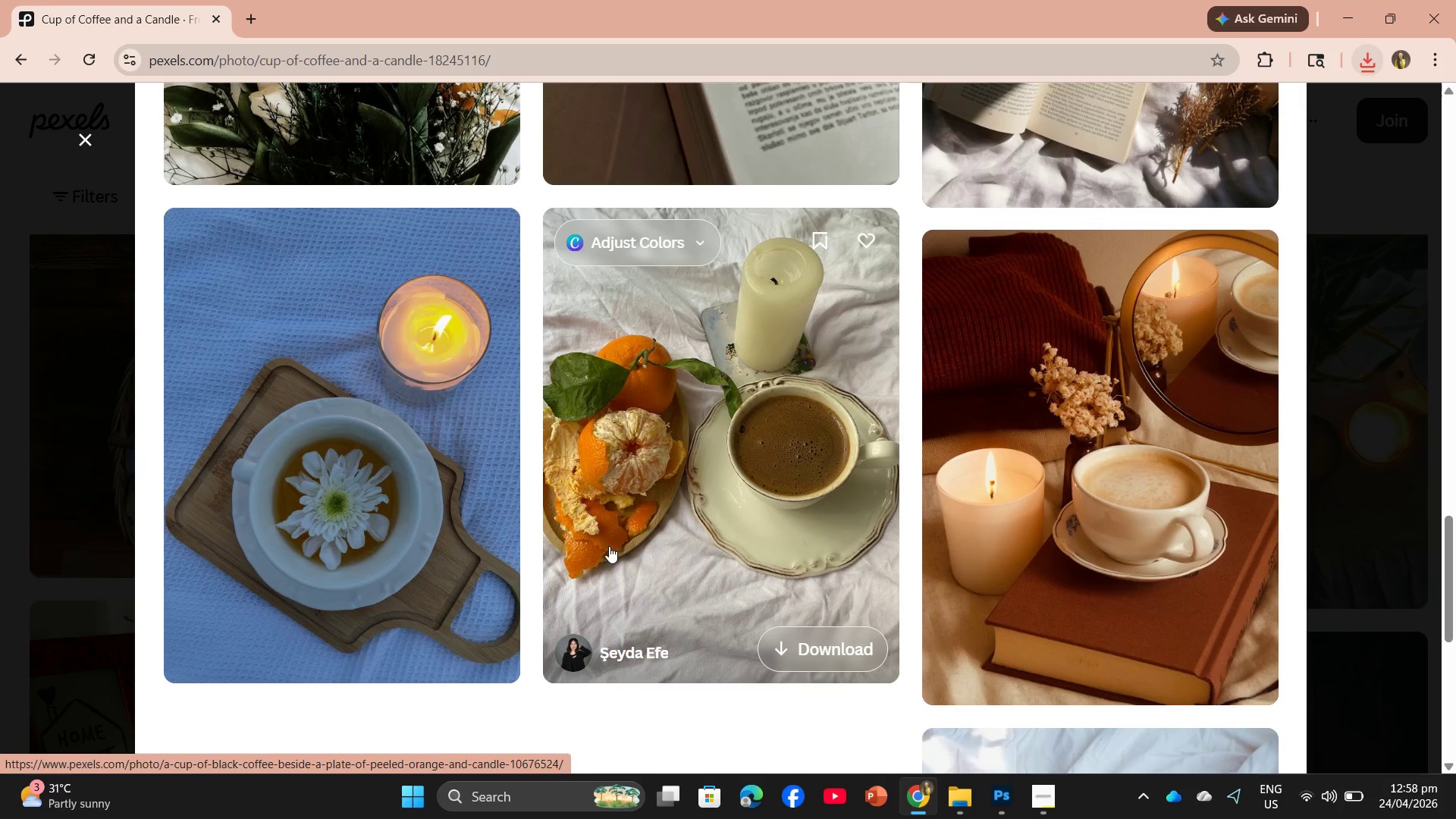 
left_click([1074, 496])
 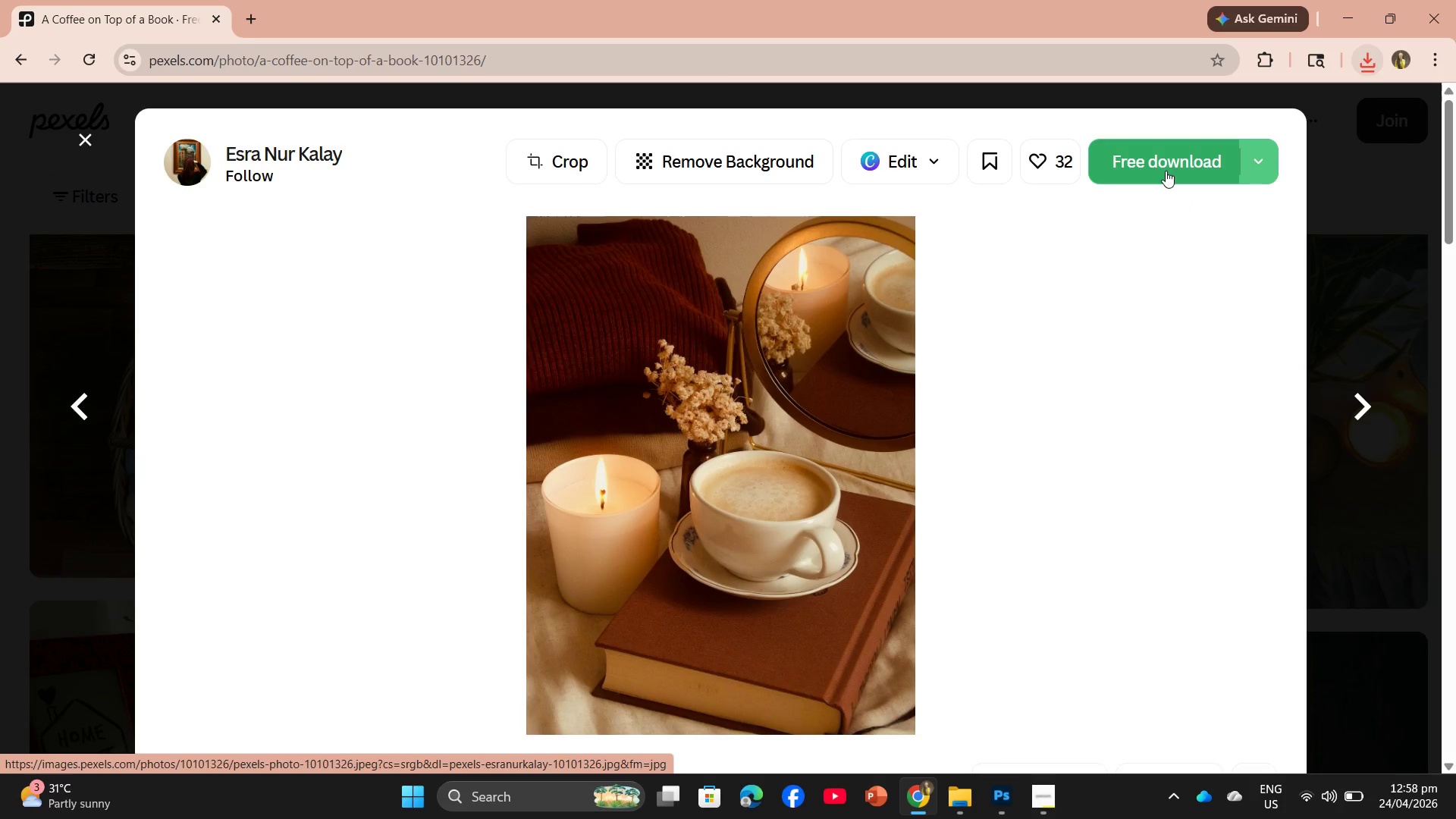 
left_click([1166, 171])
 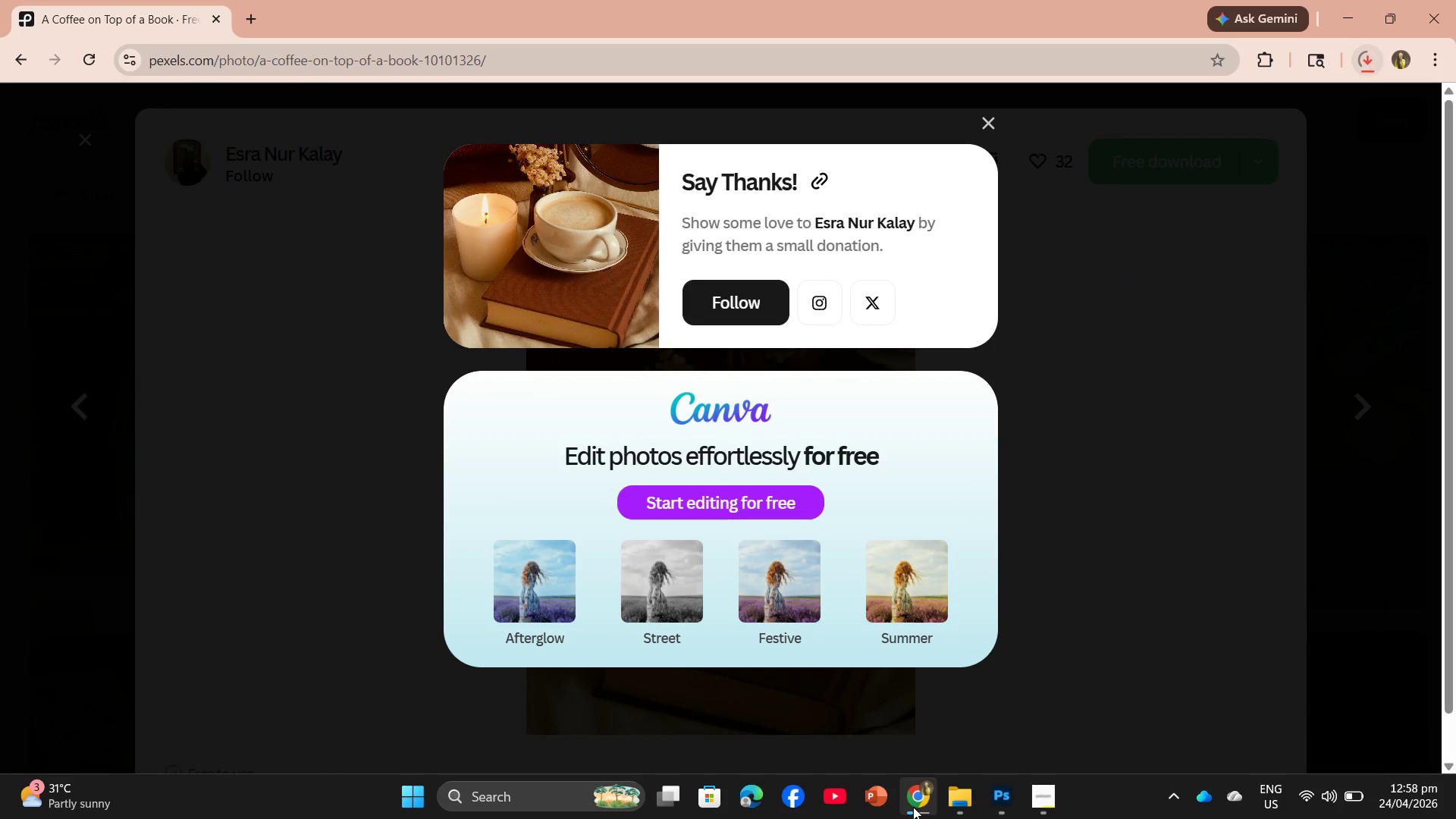 
left_click([962, 801])
 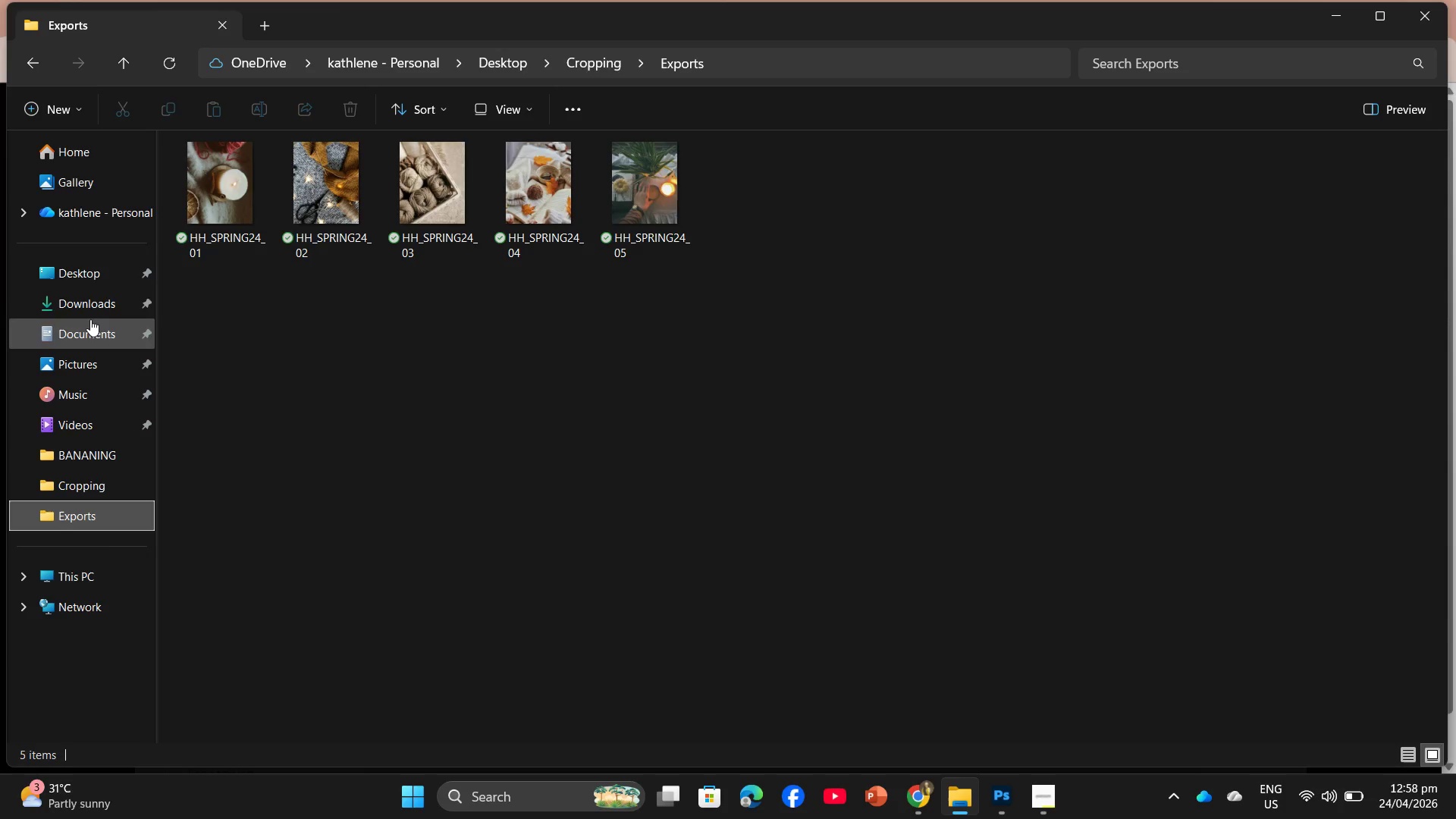 
left_click([96, 313])
 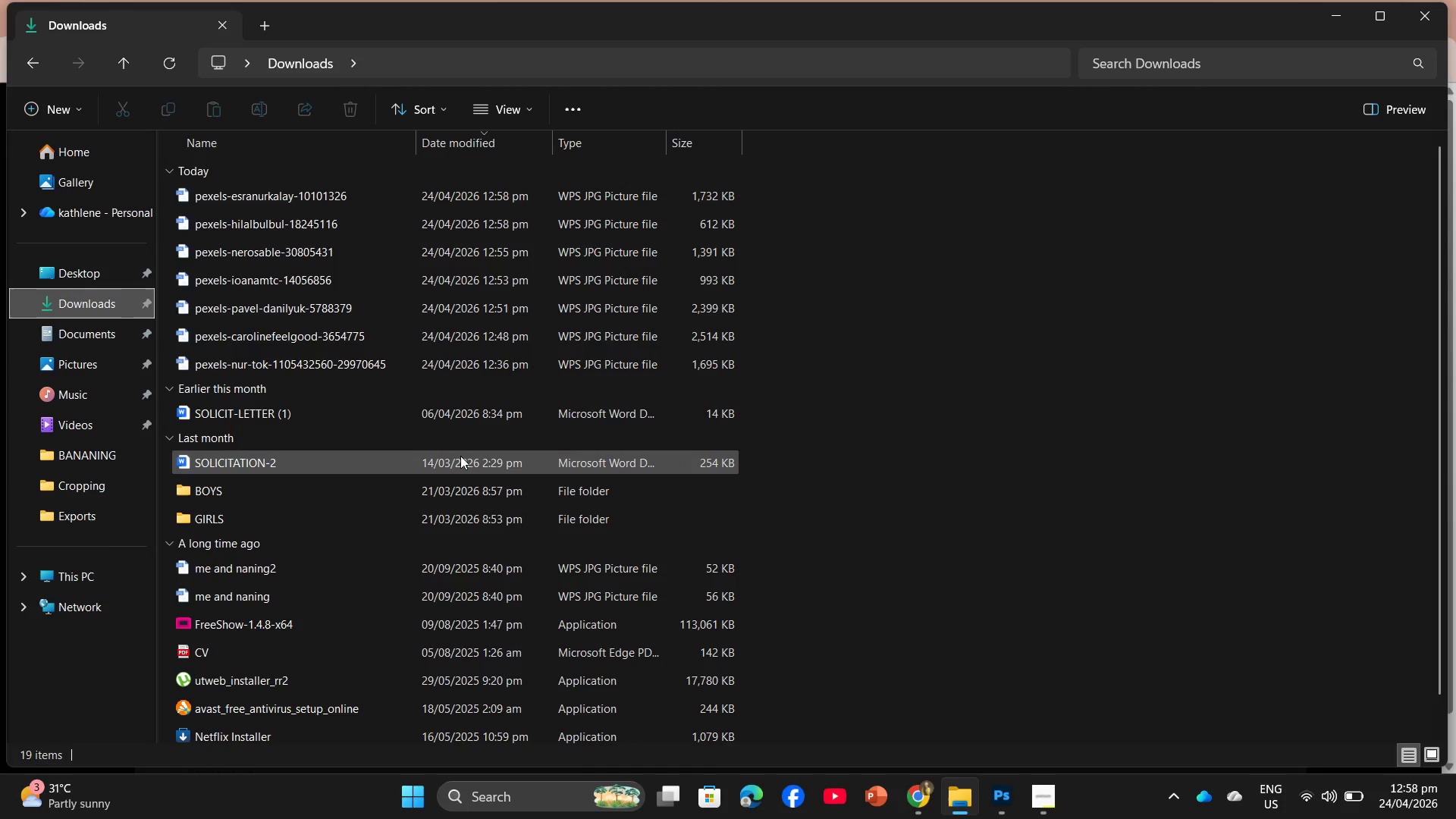 
hold_key(key=AltLeft, duration=0.34)
 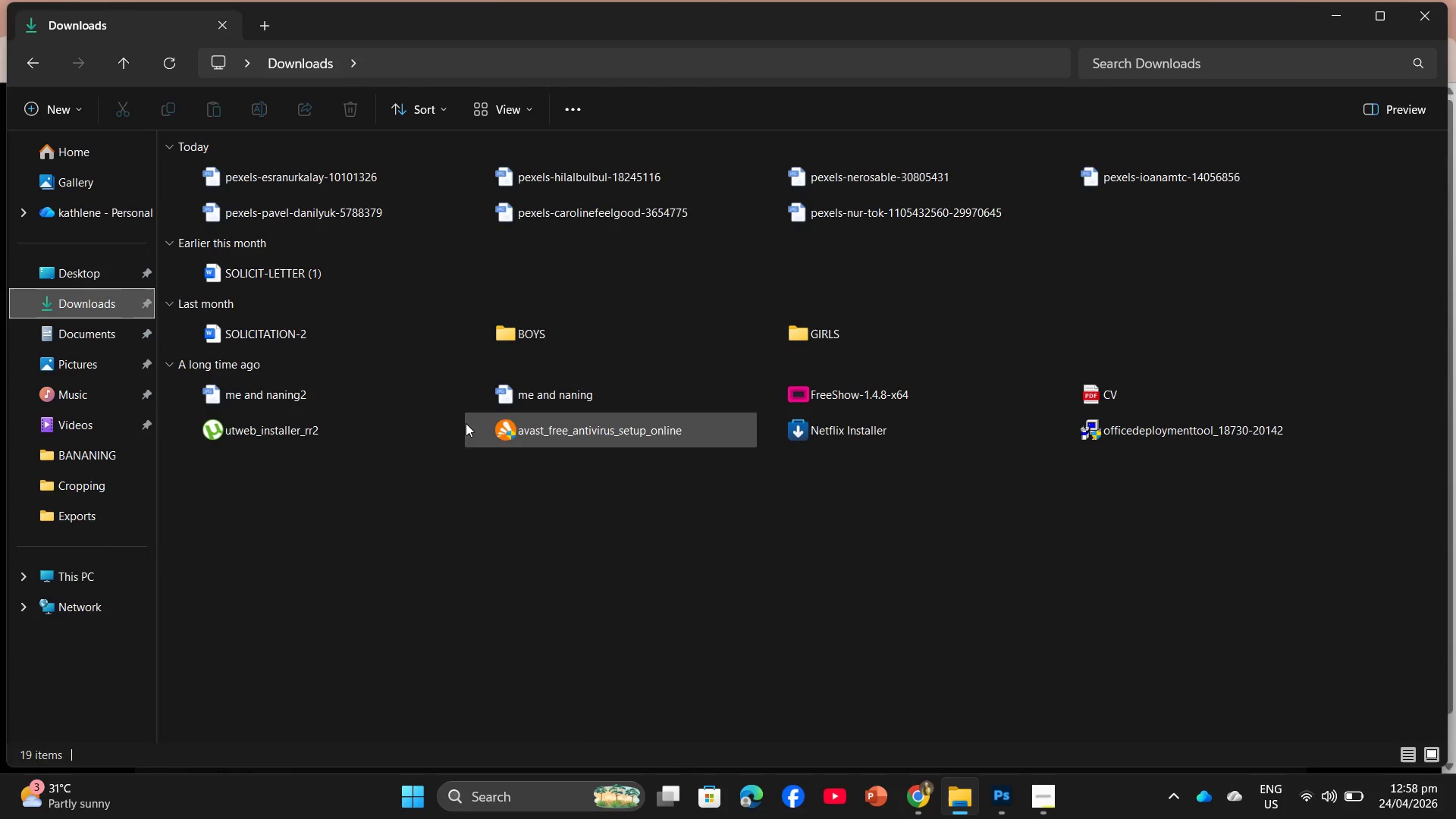 
hold_key(key=ControlLeft, duration=3.25)
scroll: coordinate [494, 373], scroll_direction: up, amount: 31.0
 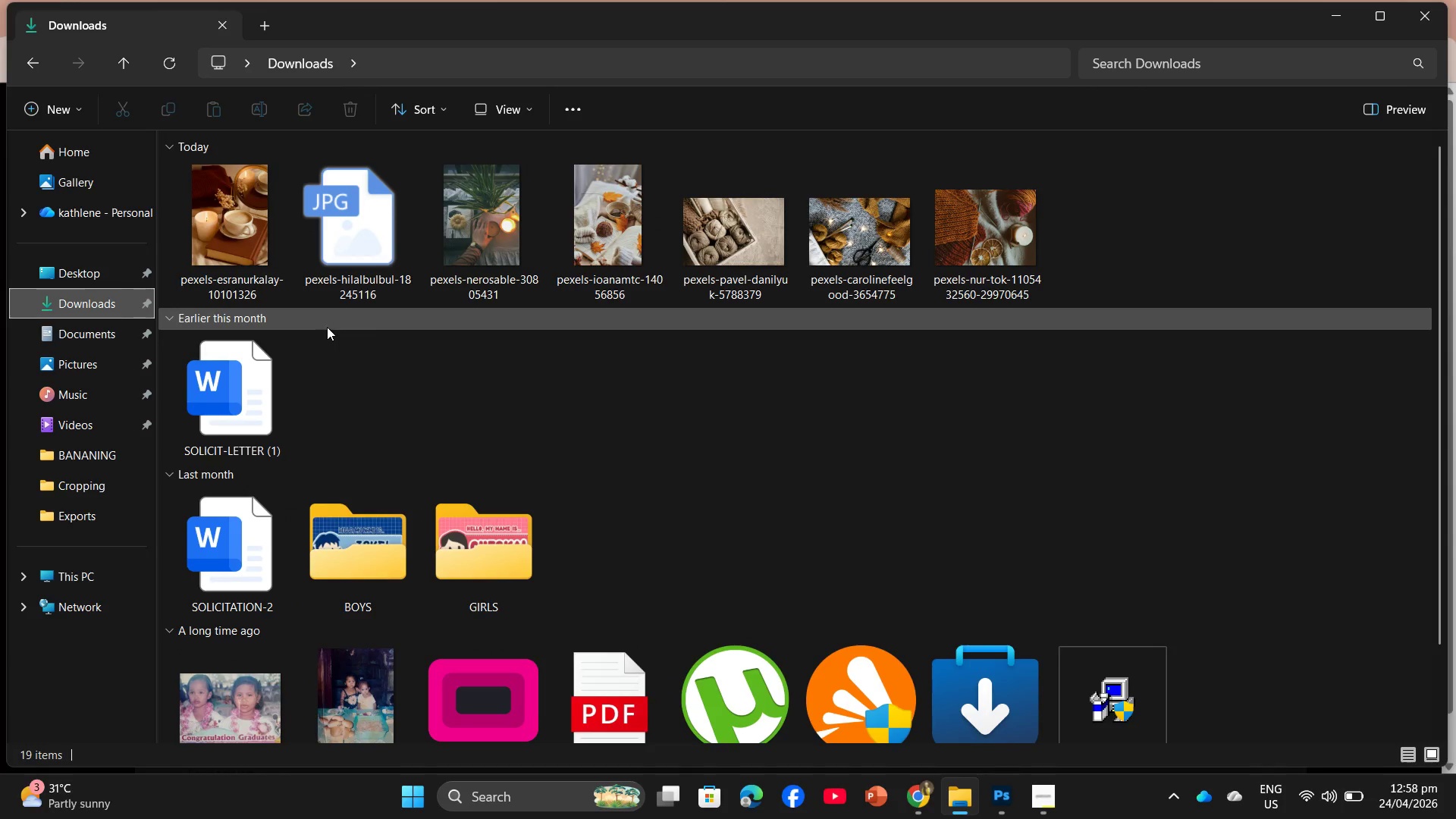 
left_click([355, 251])
 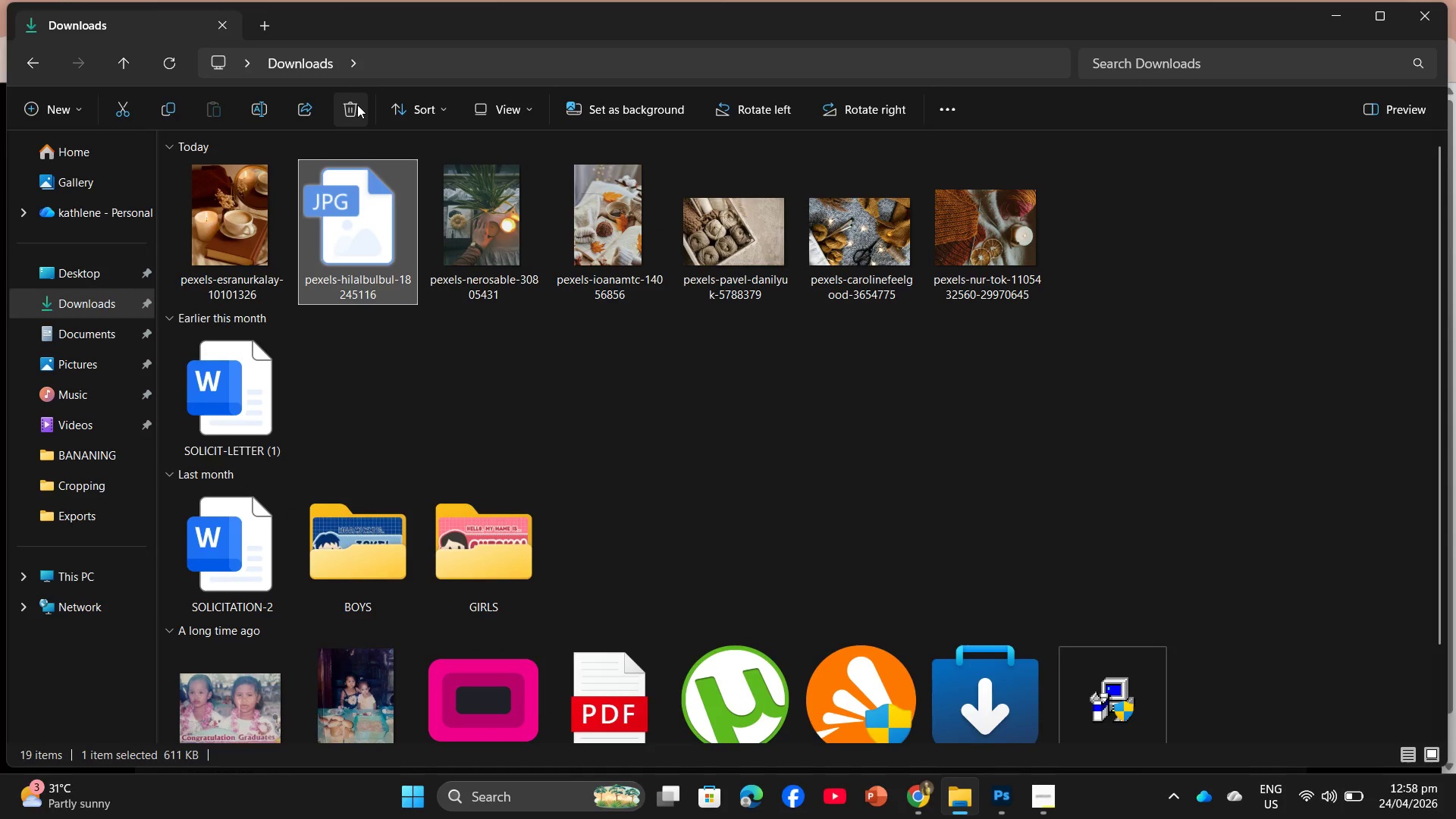 
left_click([357, 105])
 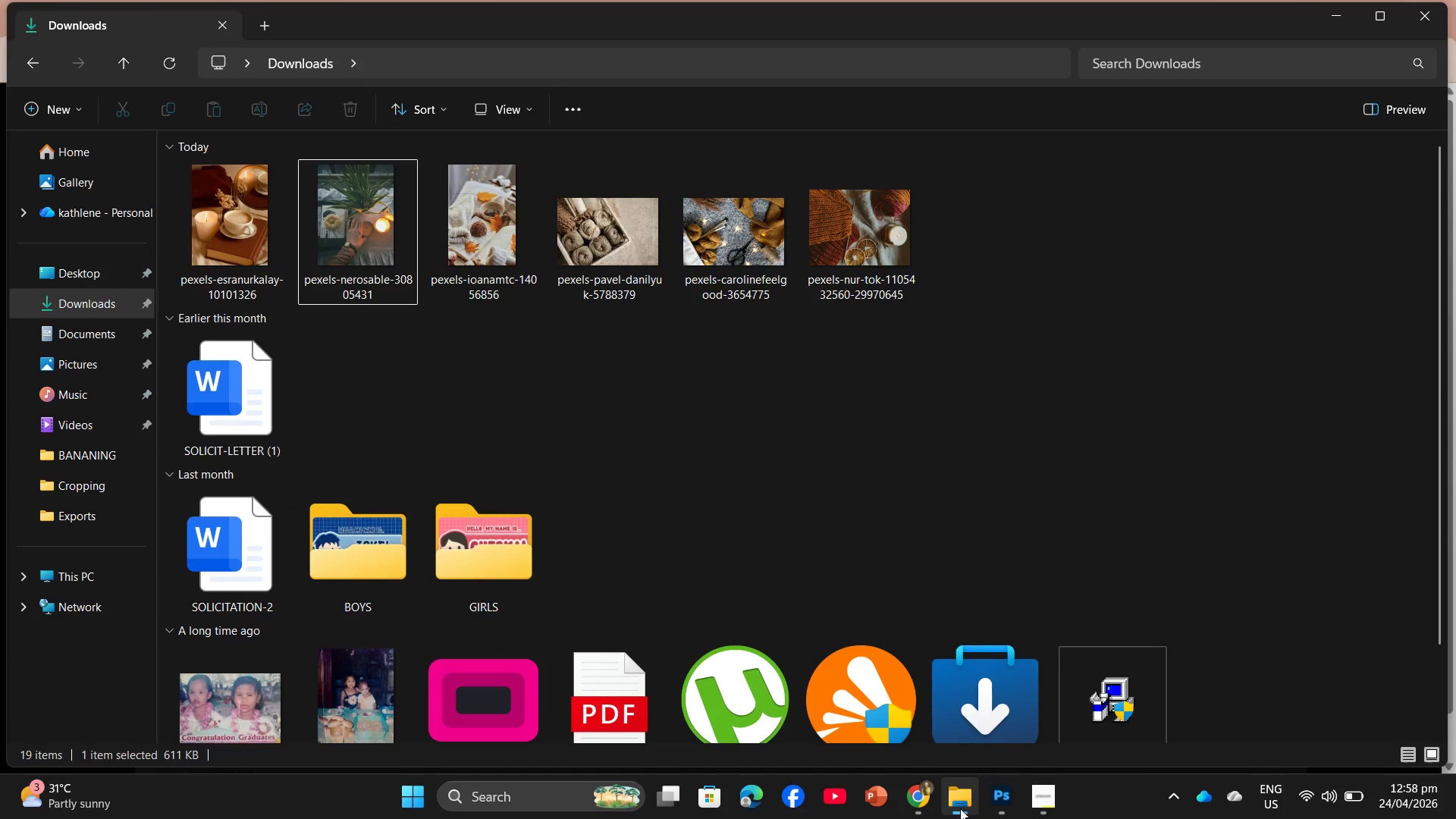 
left_click([917, 808])
 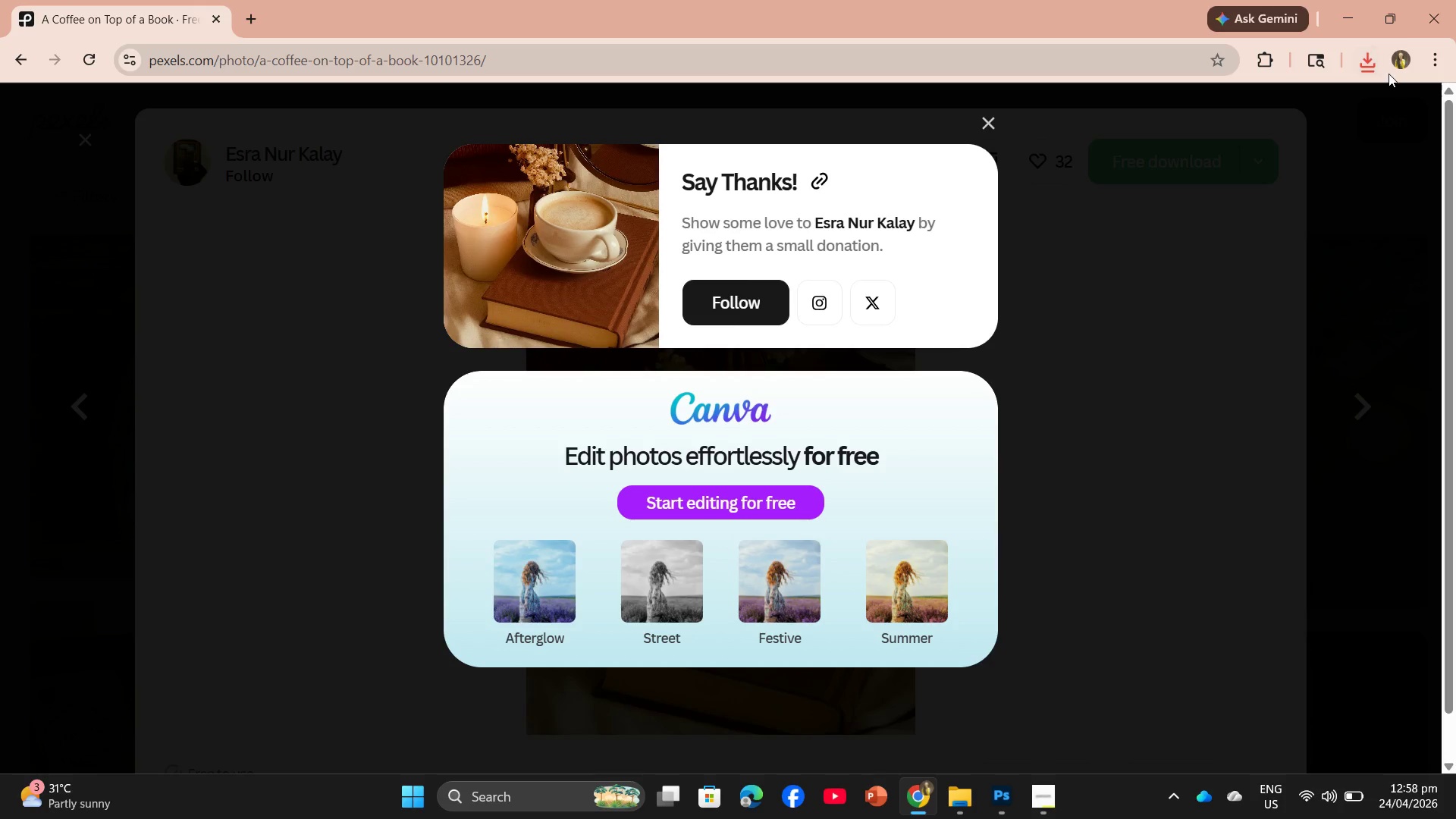 
left_click([1362, 65])
 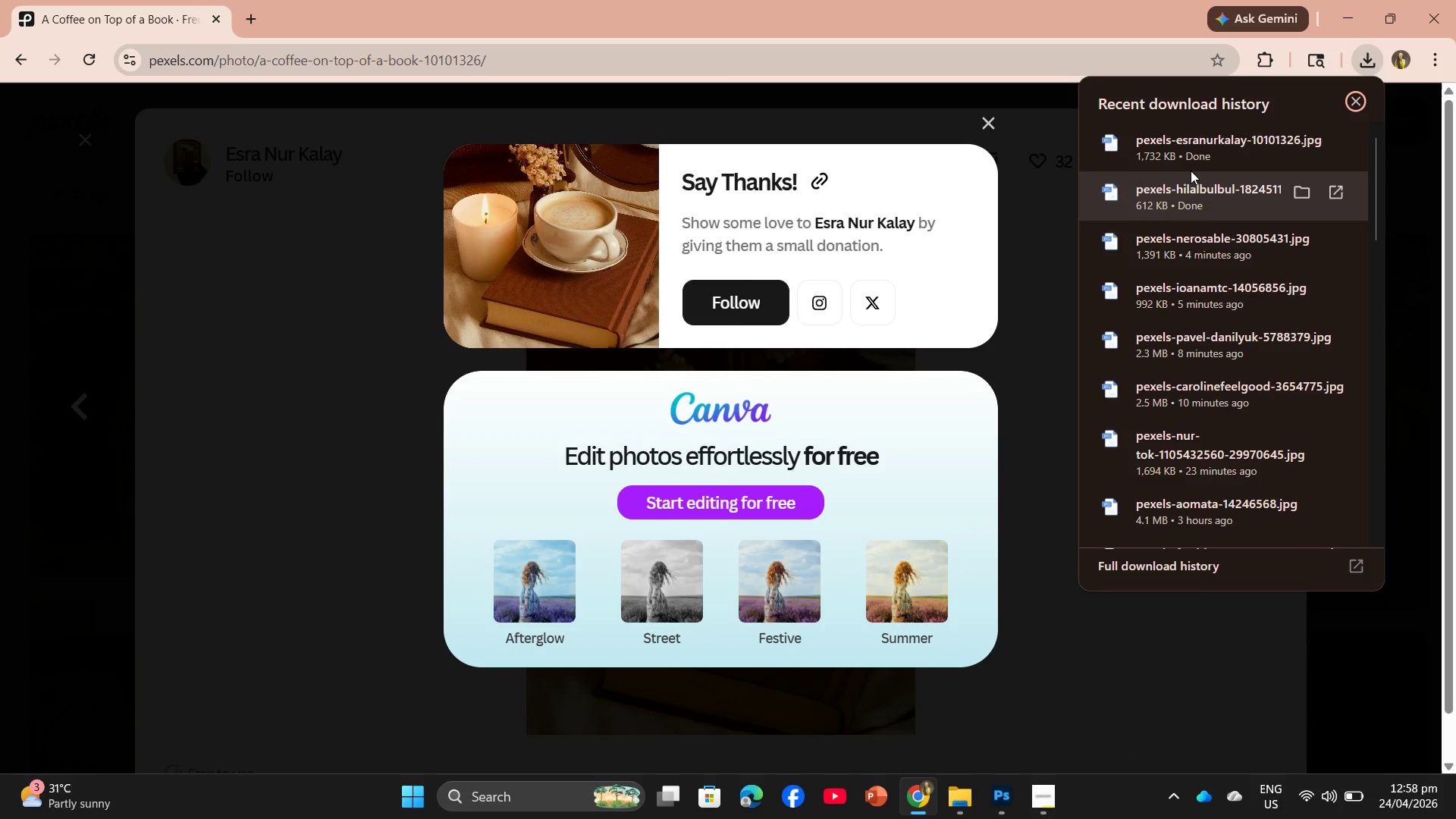 
left_click_drag(start_coordinate=[1191, 154], to_coordinate=[659, 454])
 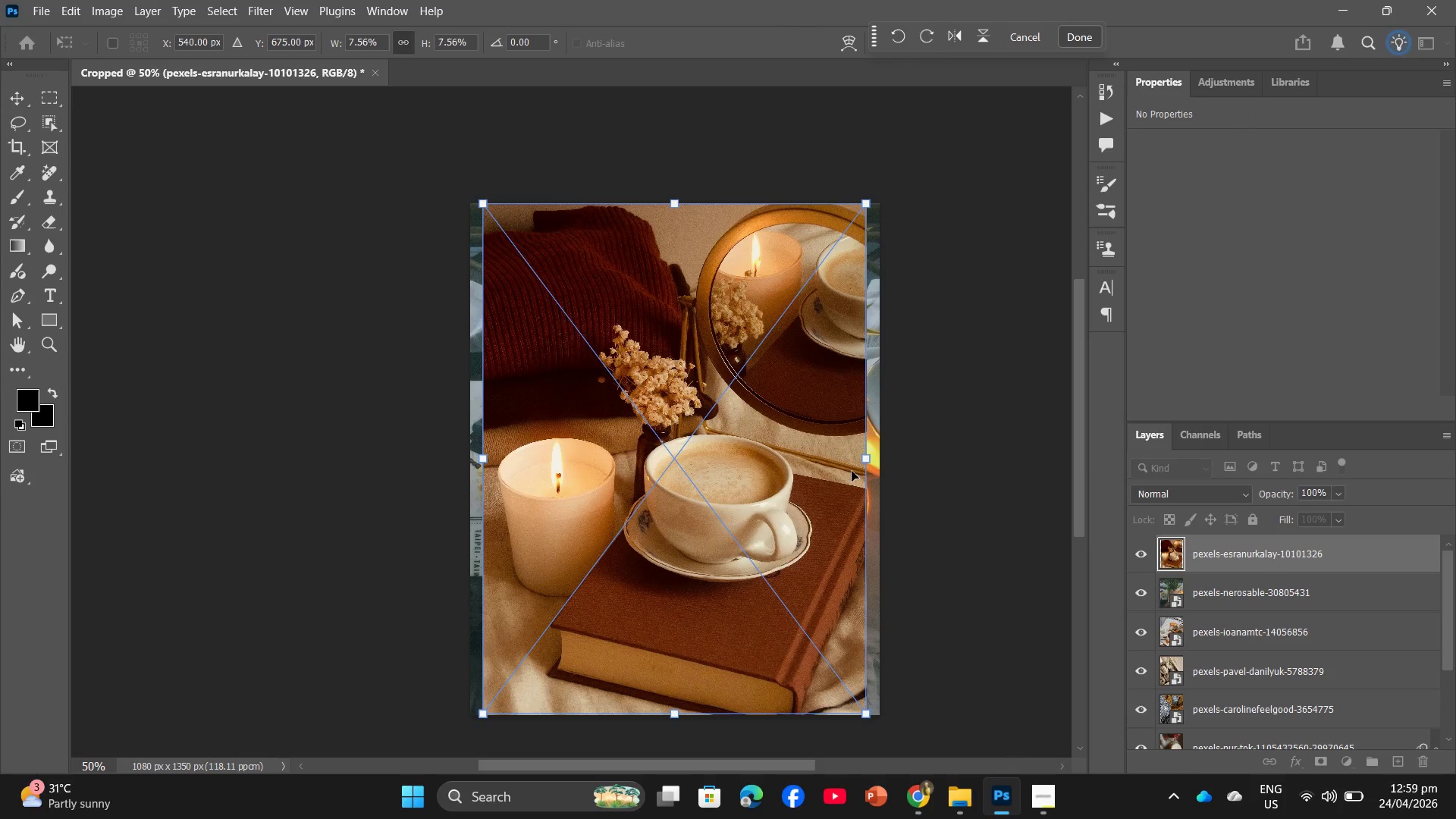 
left_click_drag(start_coordinate=[868, 461], to_coordinate=[916, 457])
 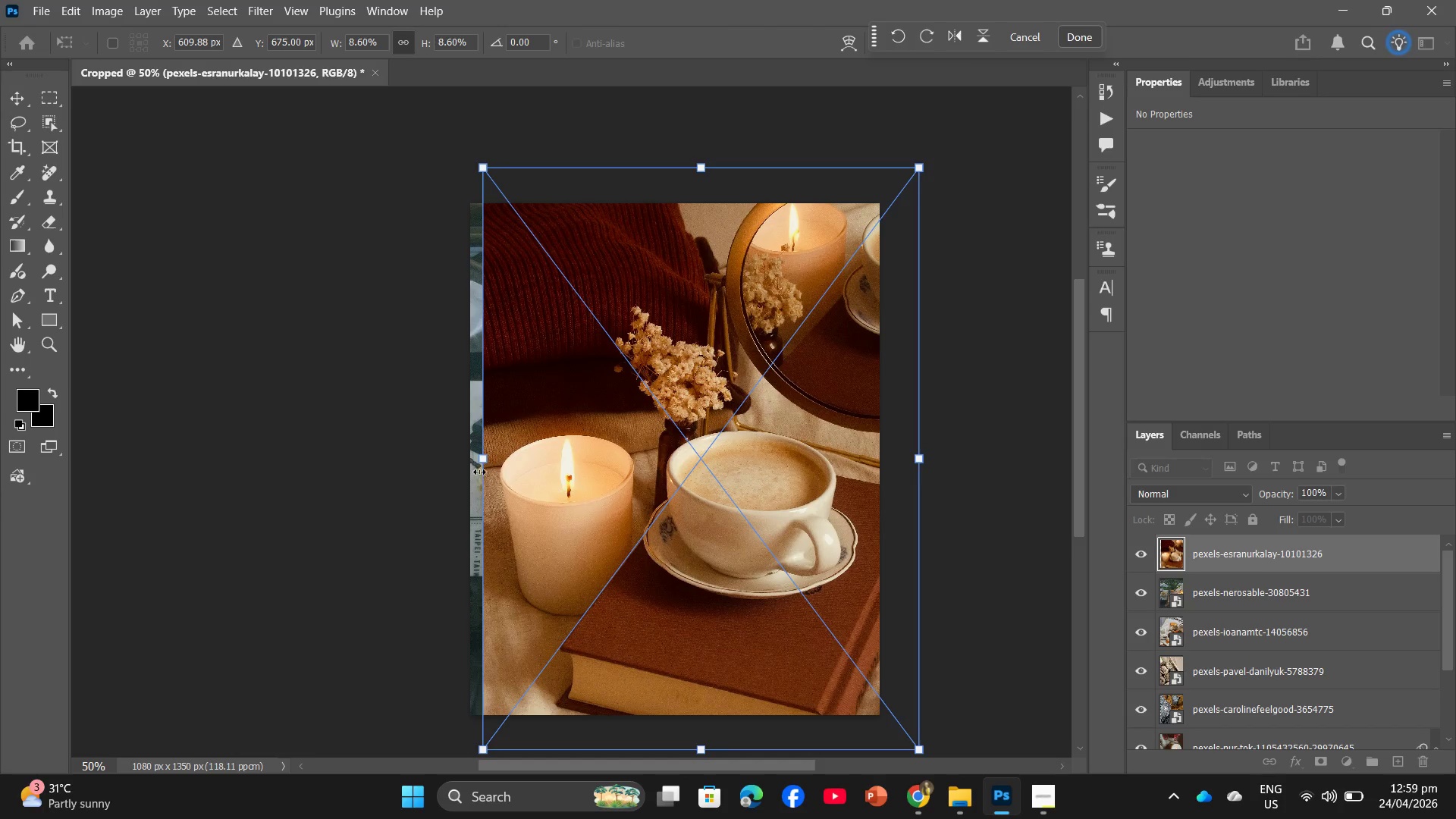 
left_click_drag(start_coordinate=[481, 460], to_coordinate=[463, 465])
 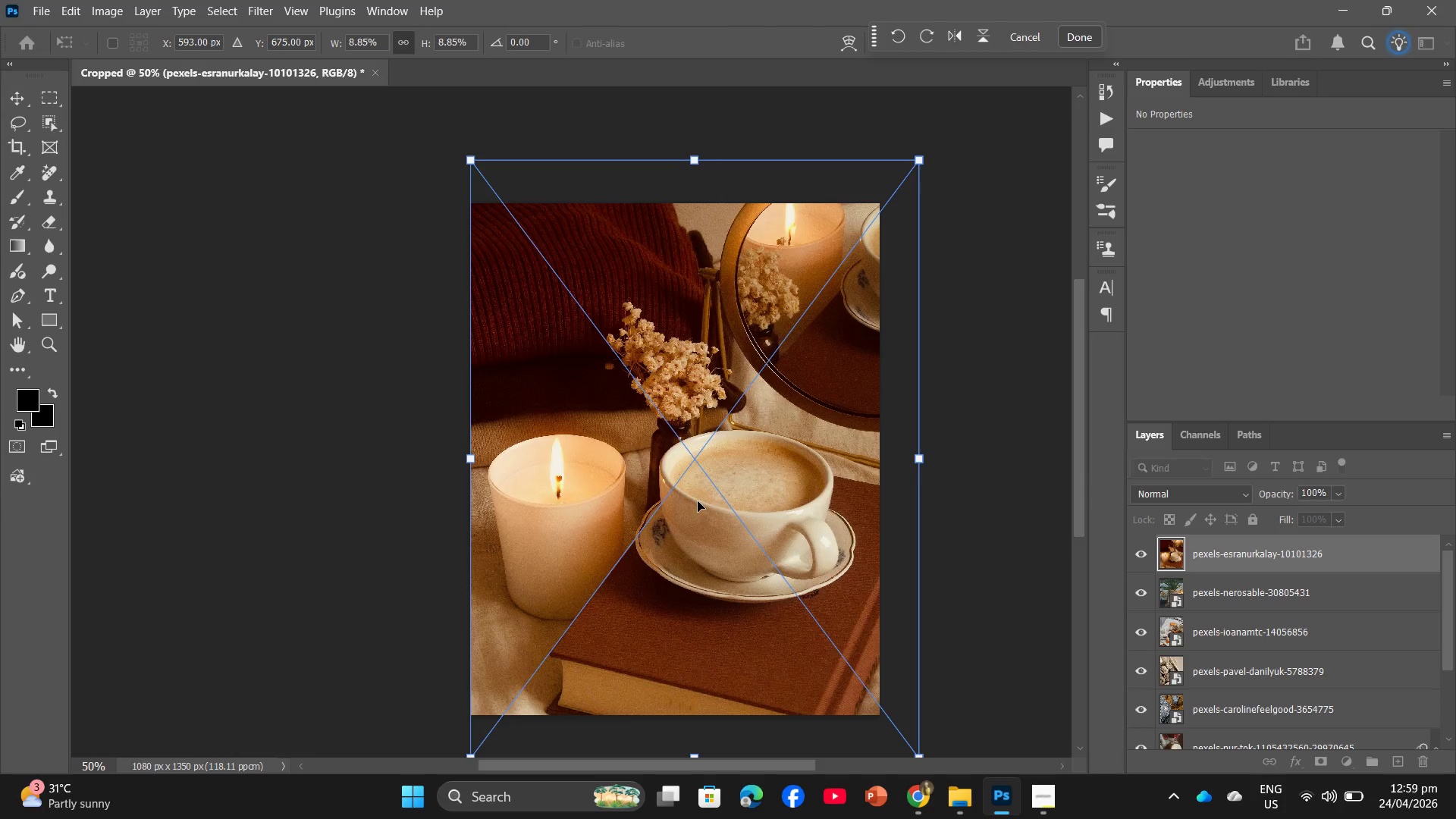 
left_click_drag(start_coordinate=[698, 501], to_coordinate=[696, 493])
 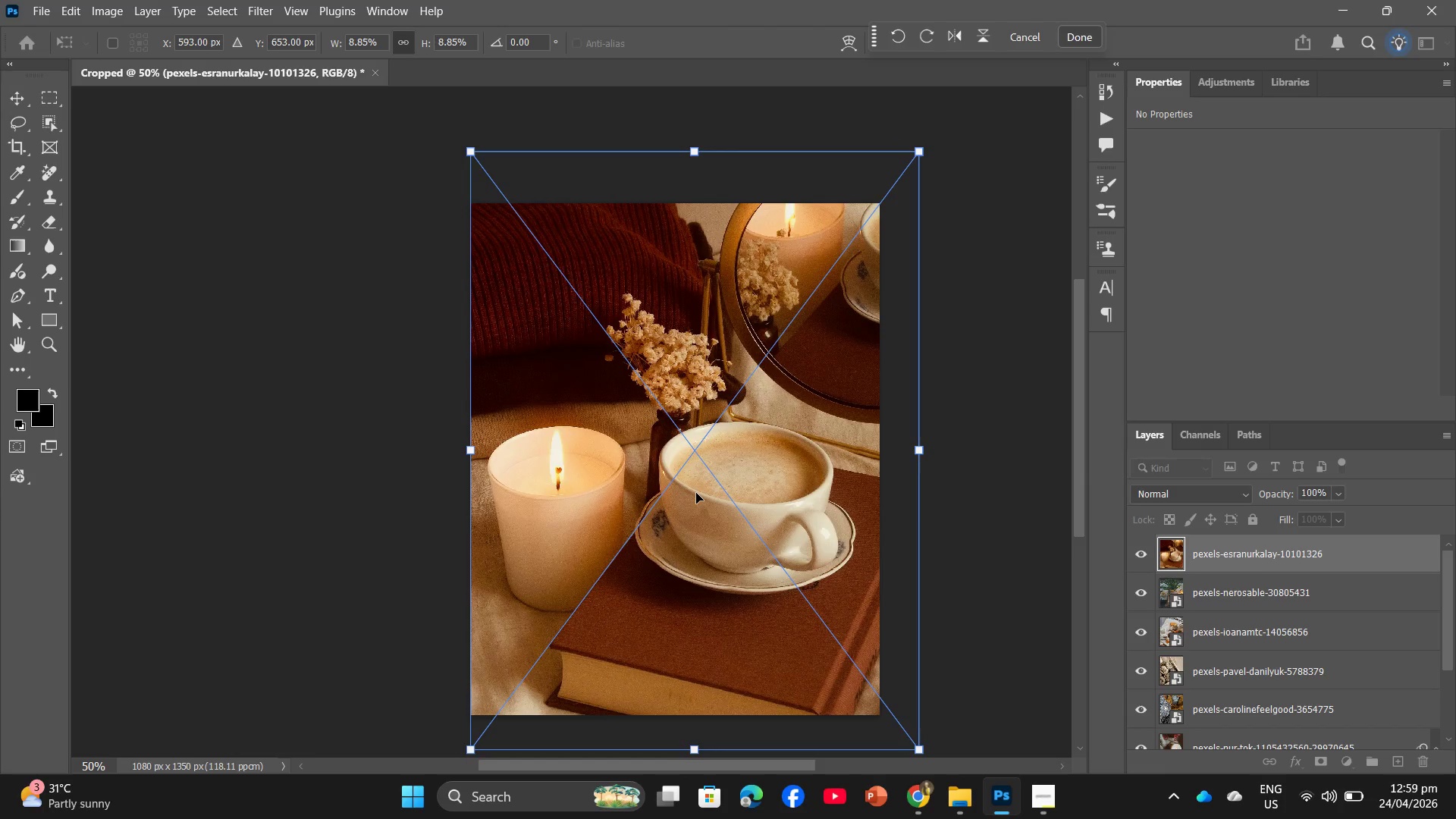 
key(Enter)
 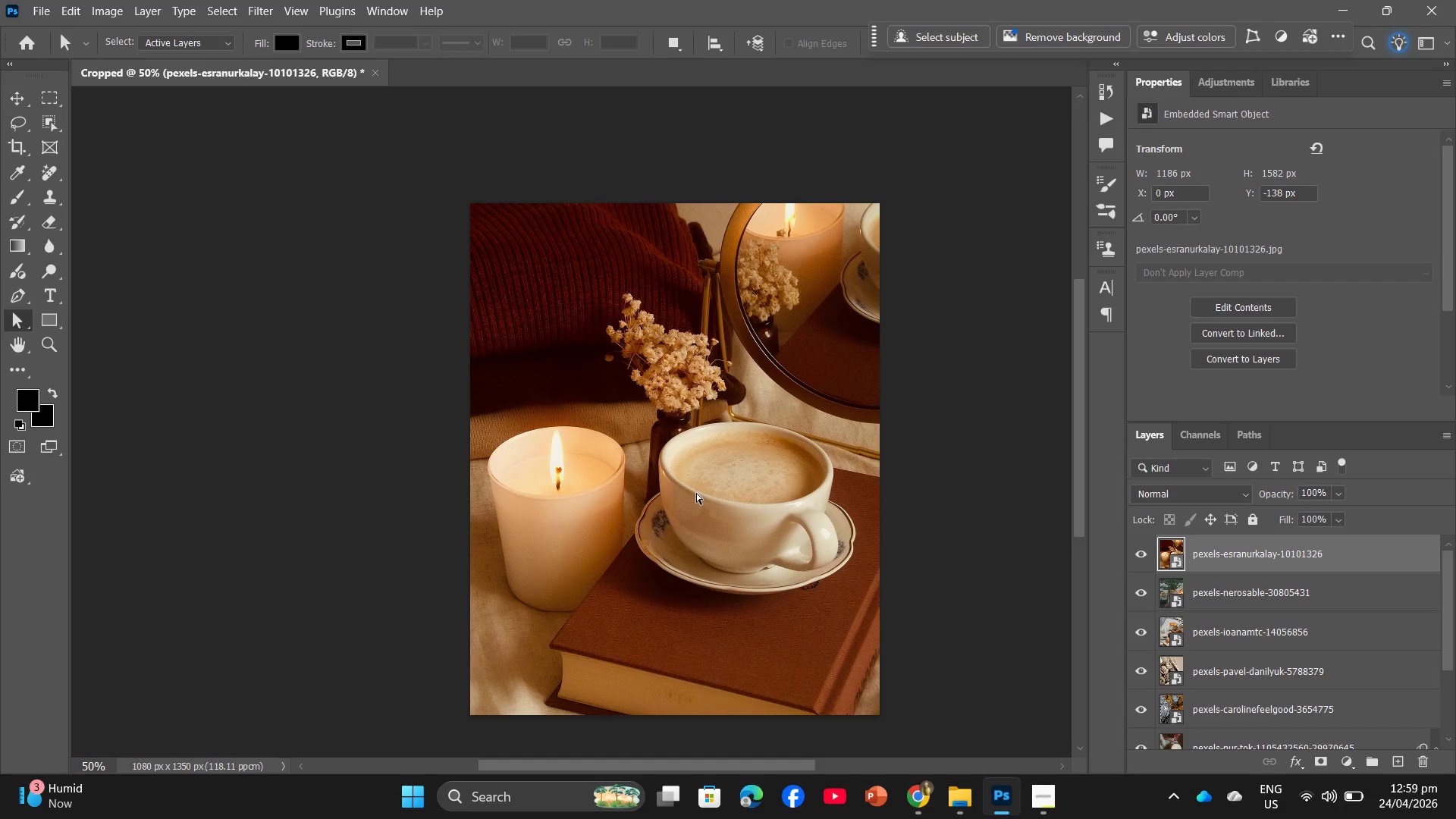 
wait(11.41)
 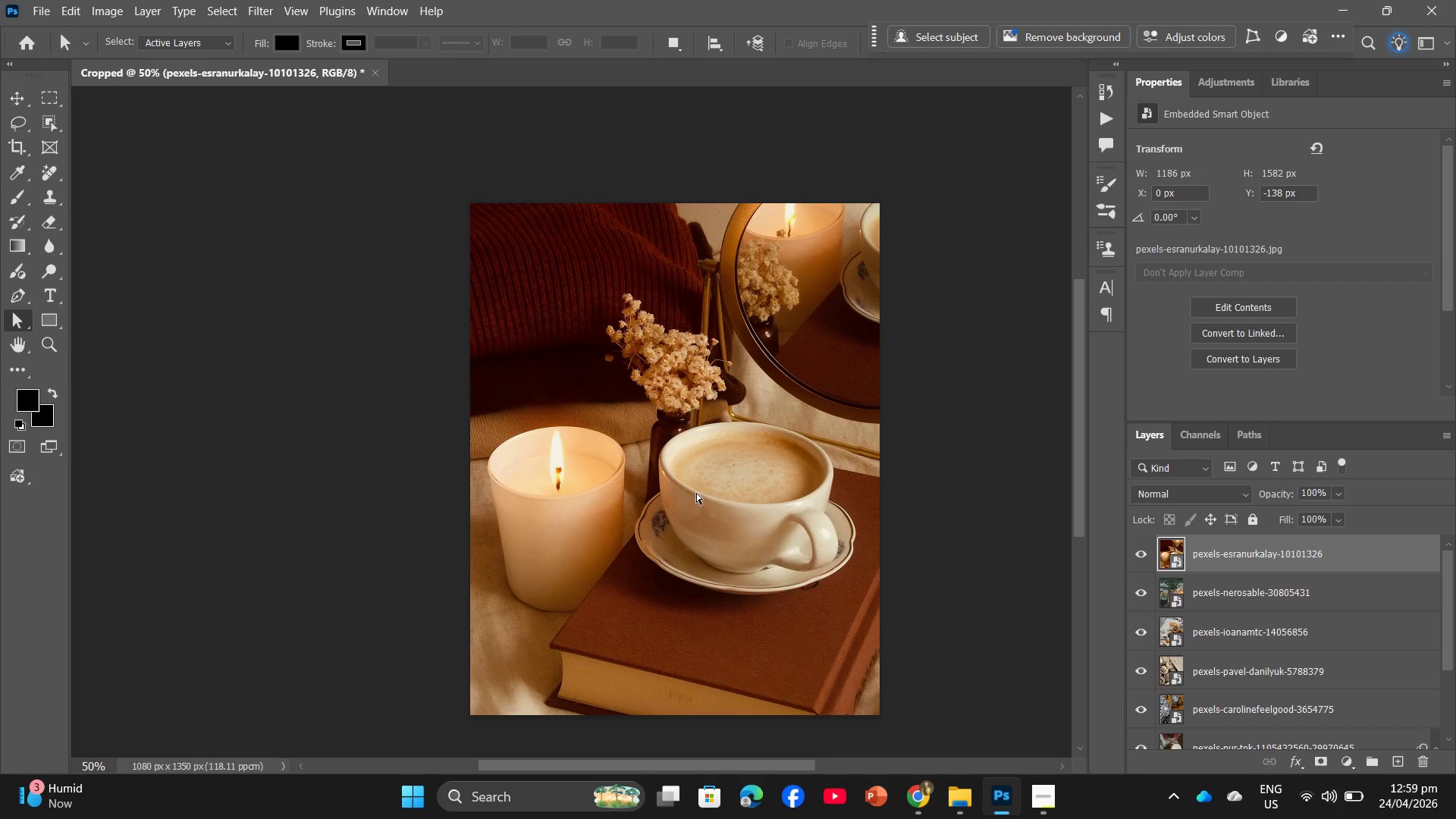 
left_click([926, 710])
 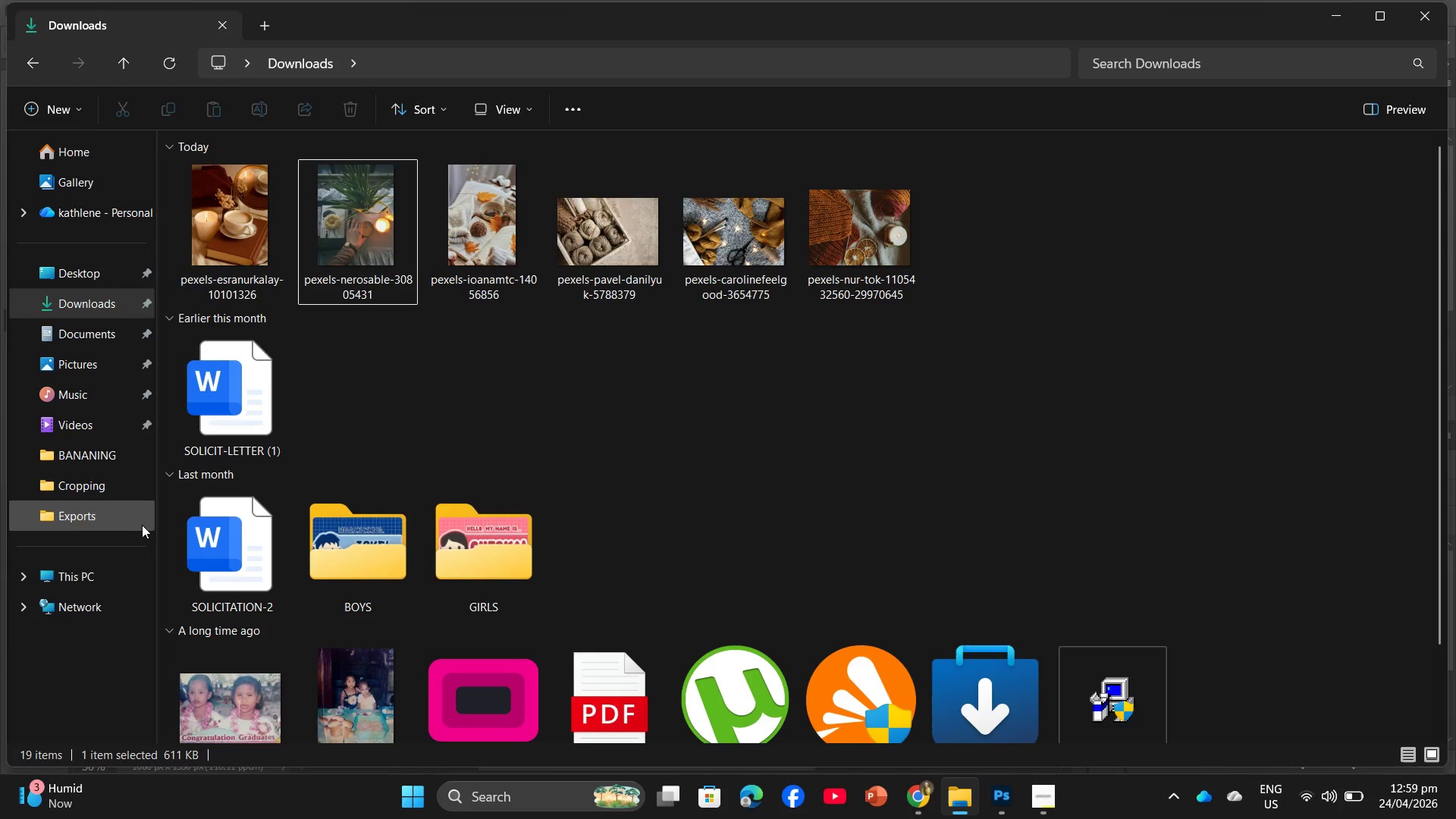 
left_click([136, 527])
 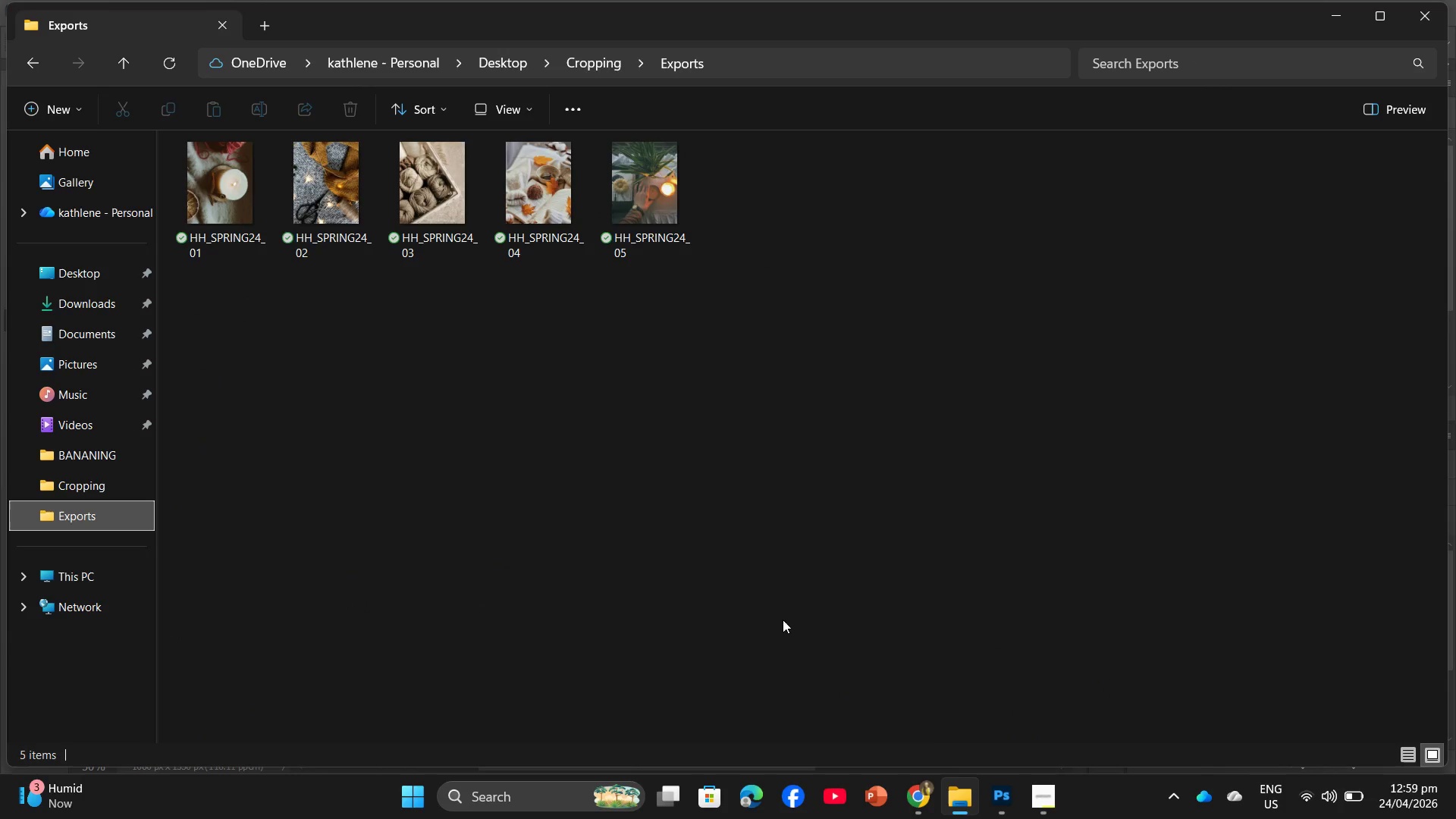 
left_click([1002, 791])
 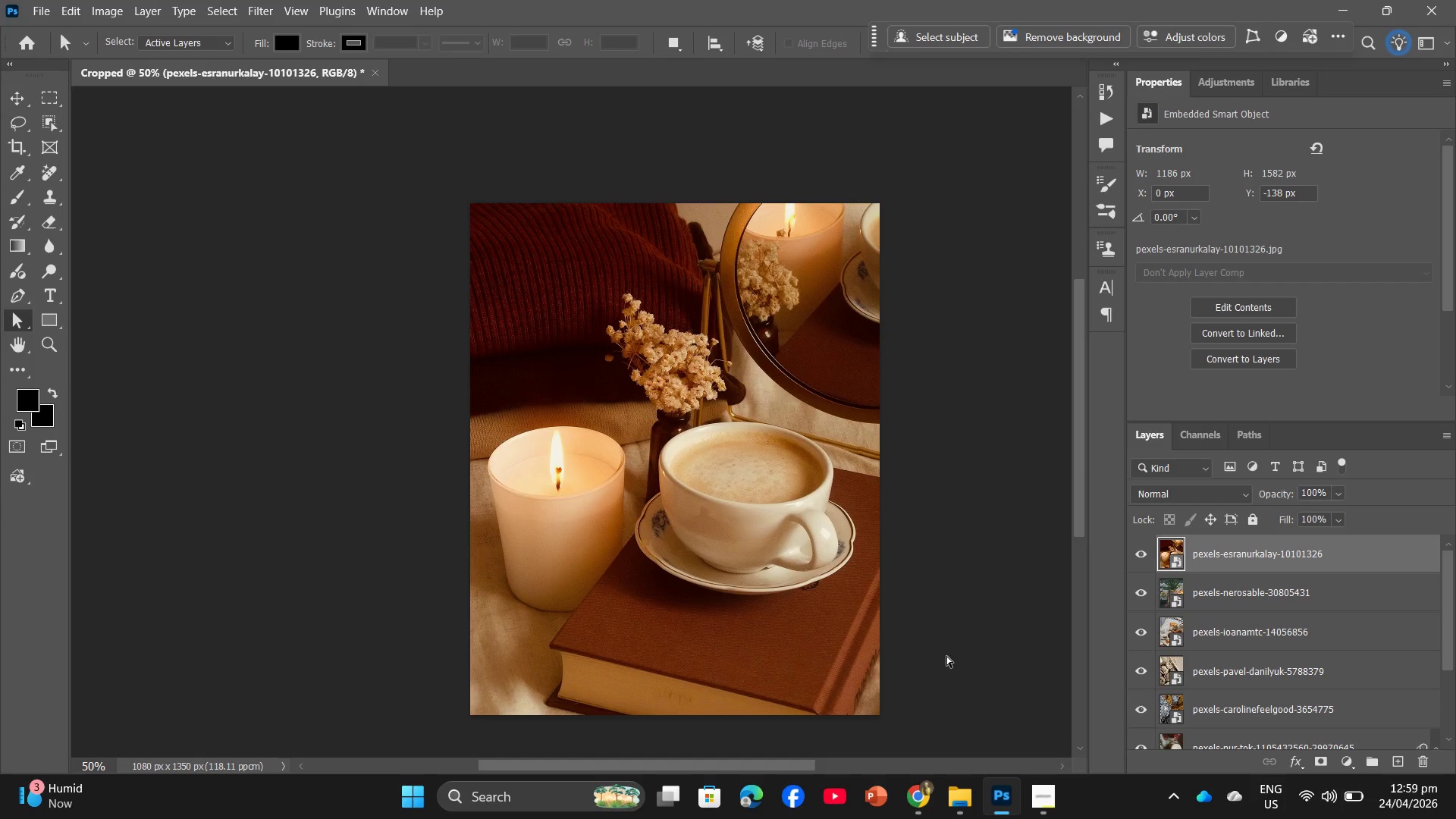 
key(Alt+Control+Shift+W)
 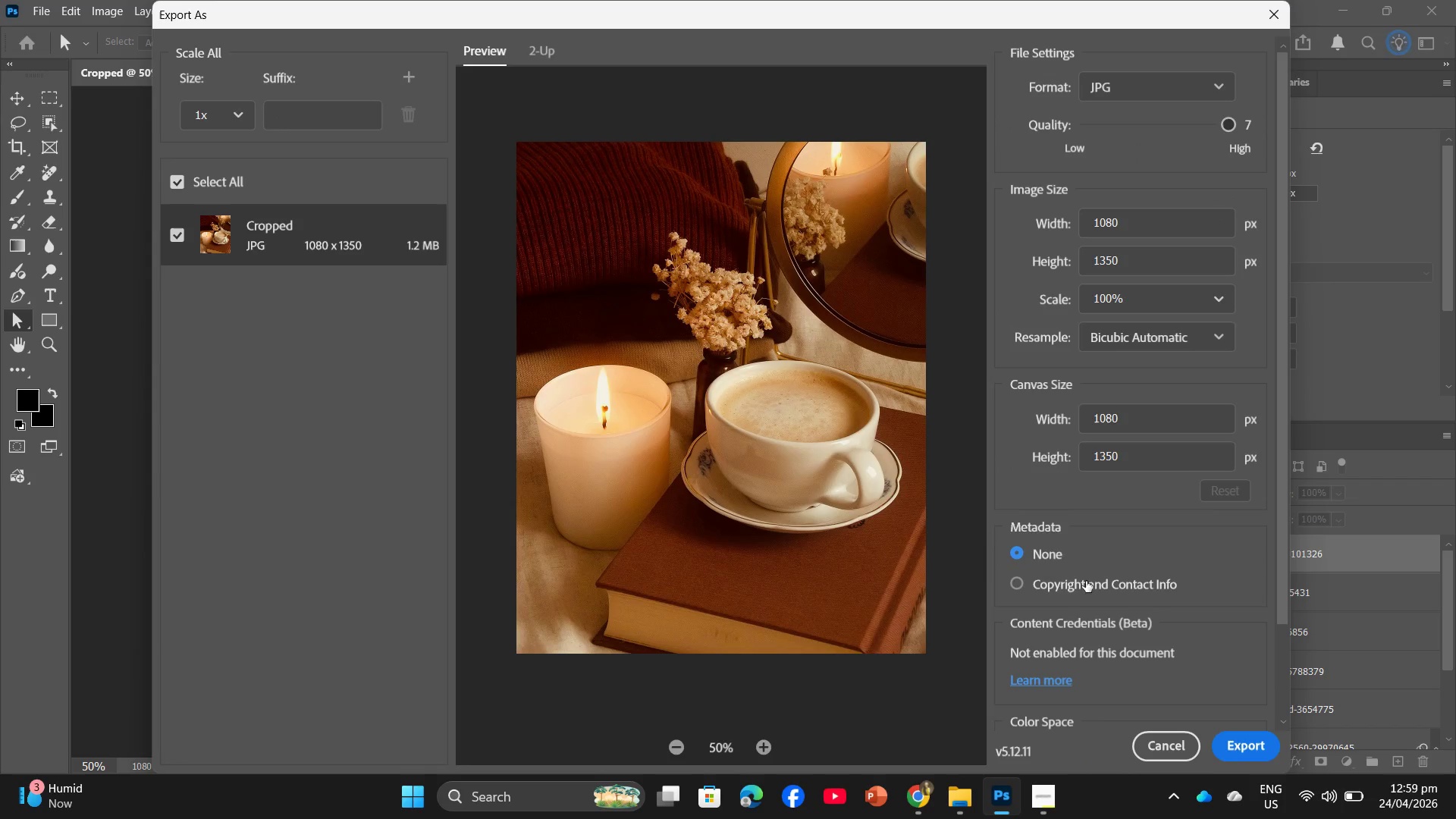 
left_click([1264, 748])
 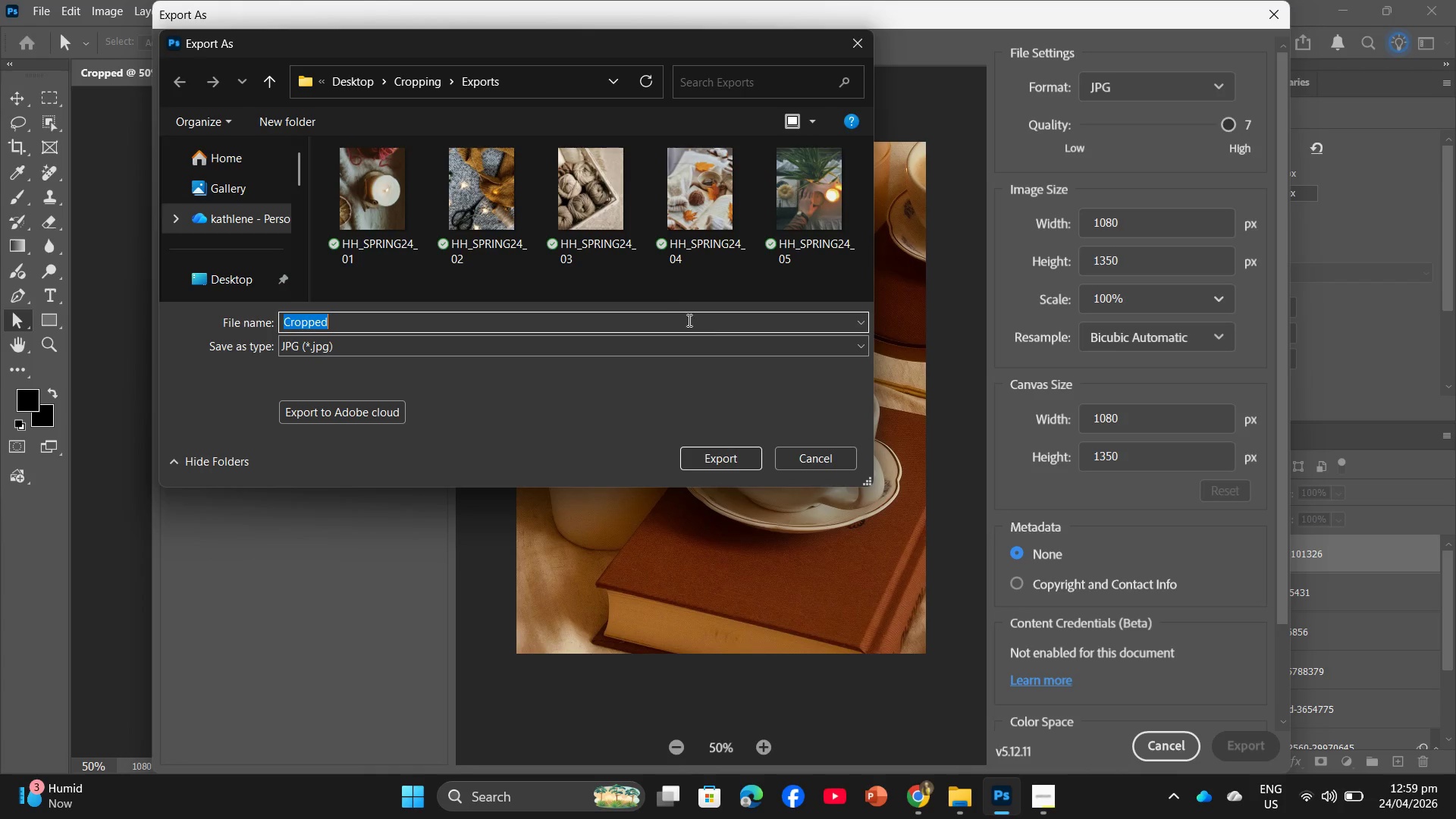 
left_click([766, 224])
 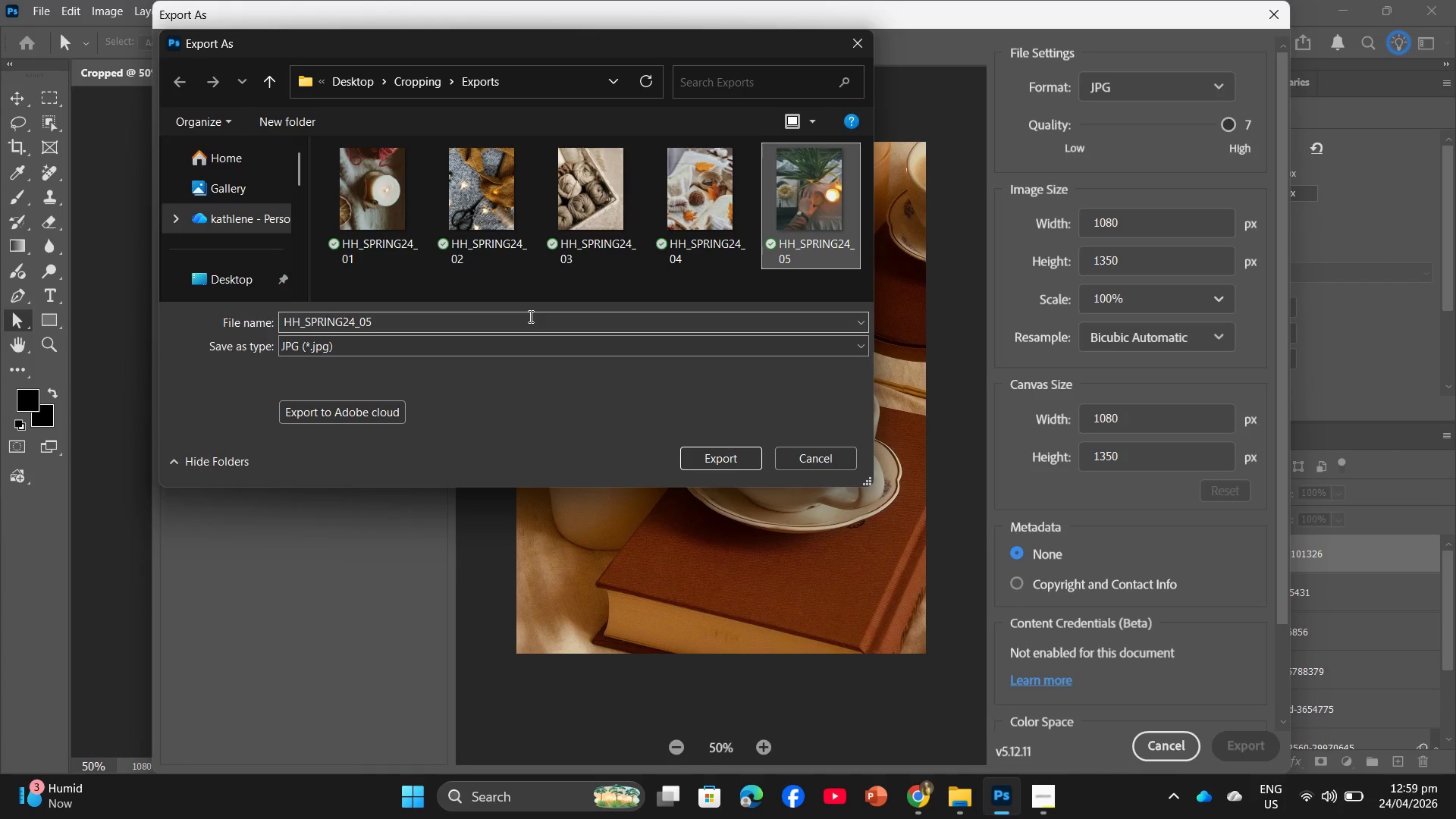 
left_click([529, 316])
 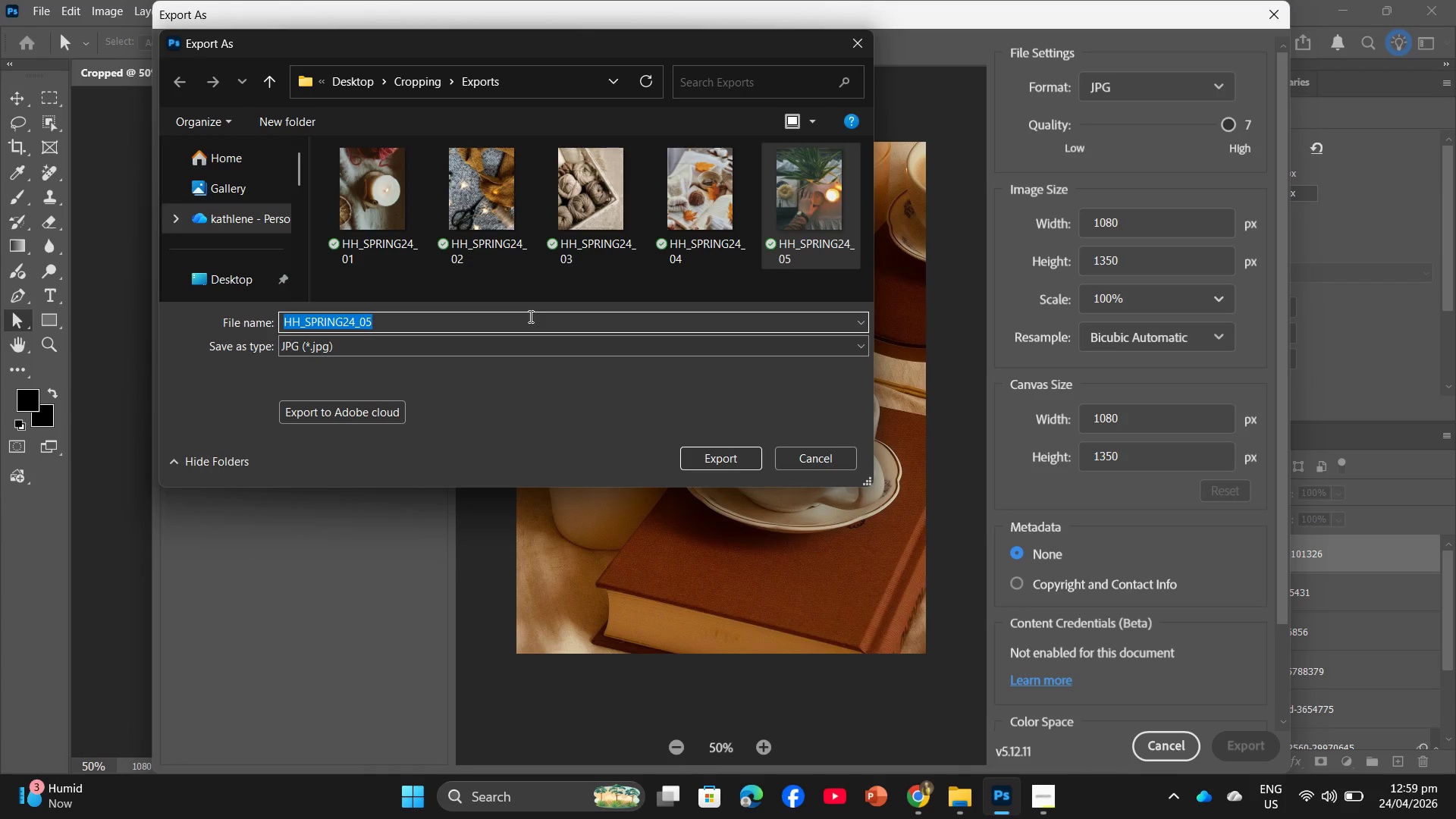 
left_click([529, 316])
 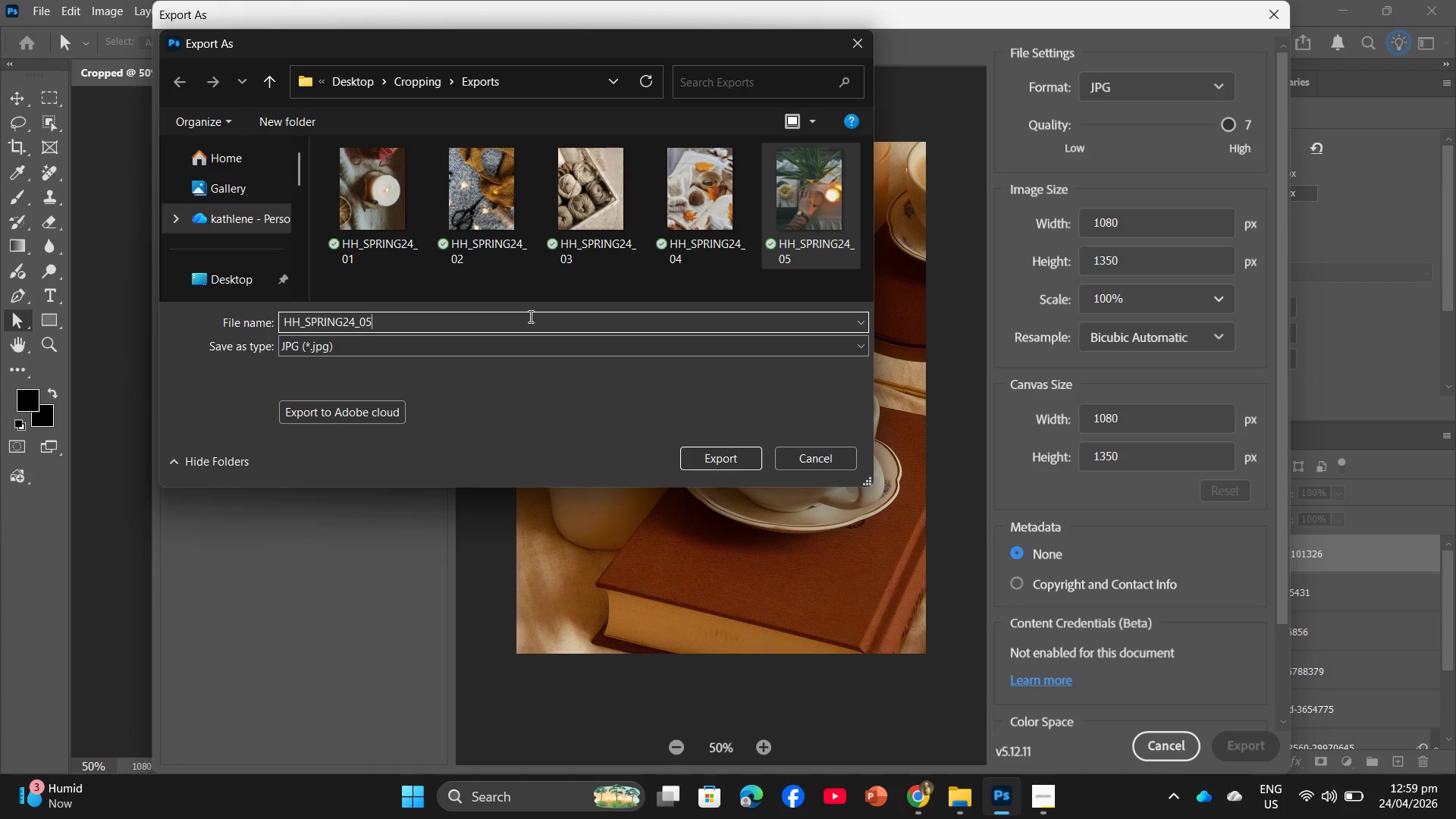 
left_click([529, 316])
 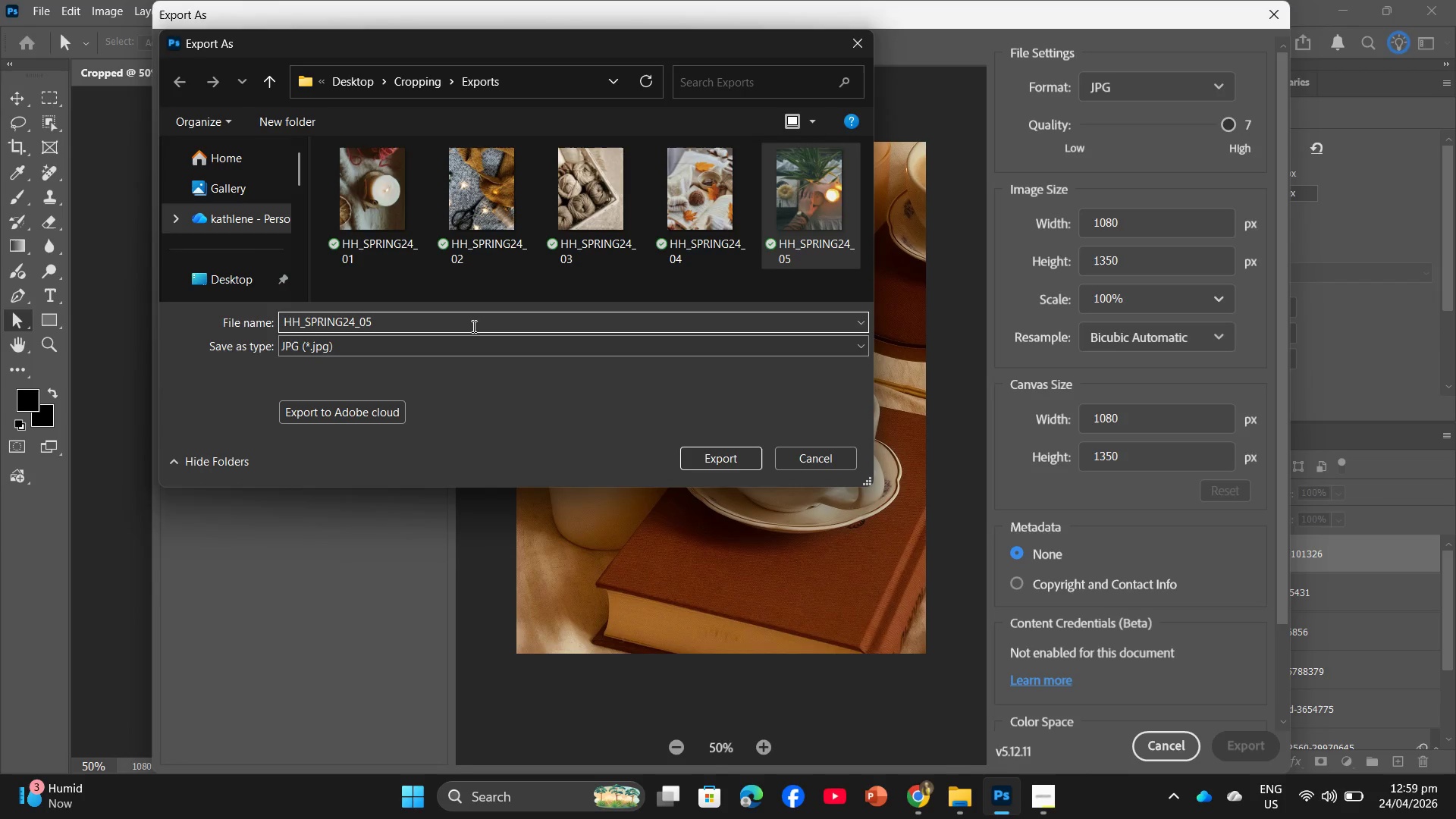 
key(Backspace)
 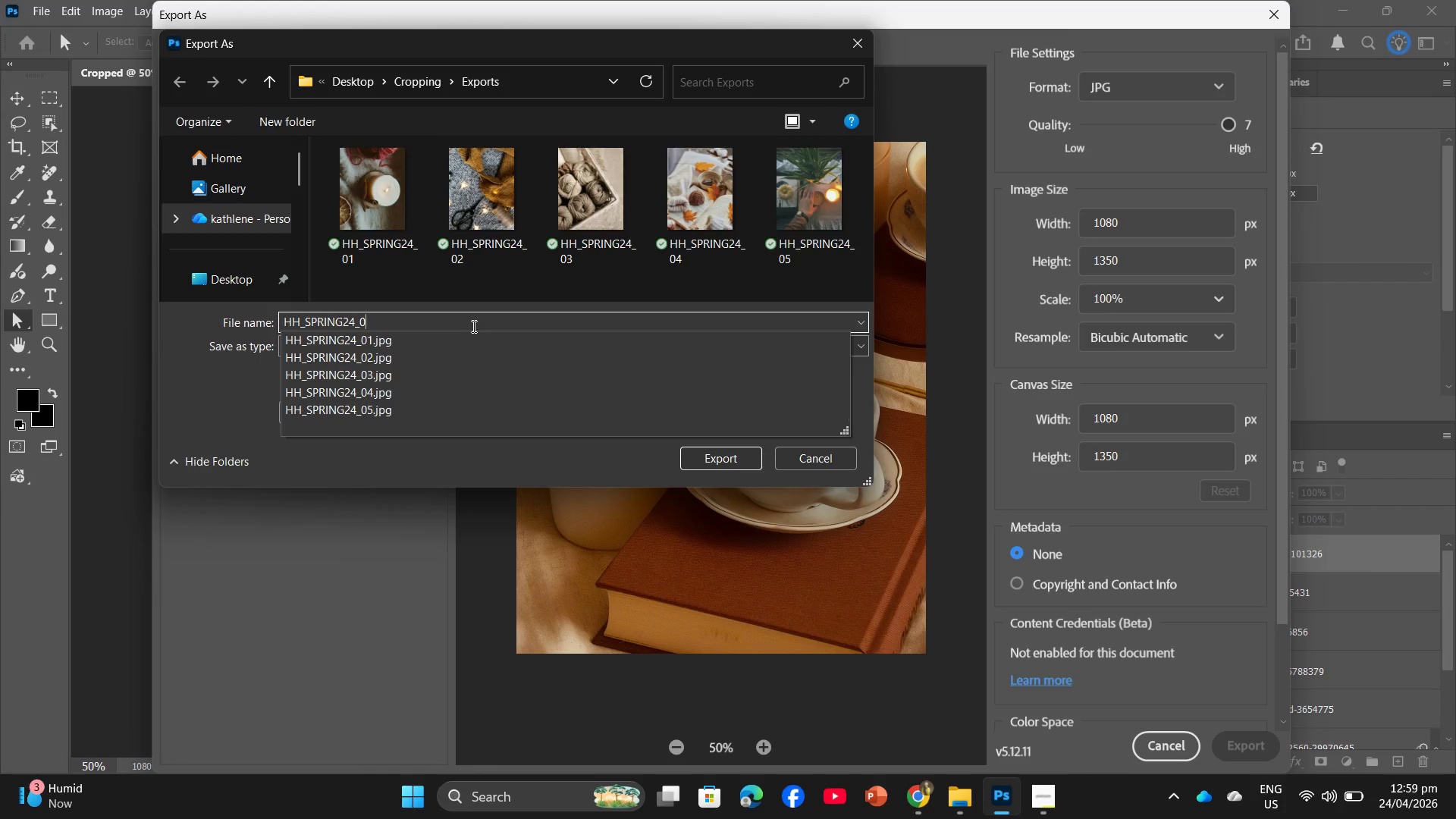 
key(Numpad6)
 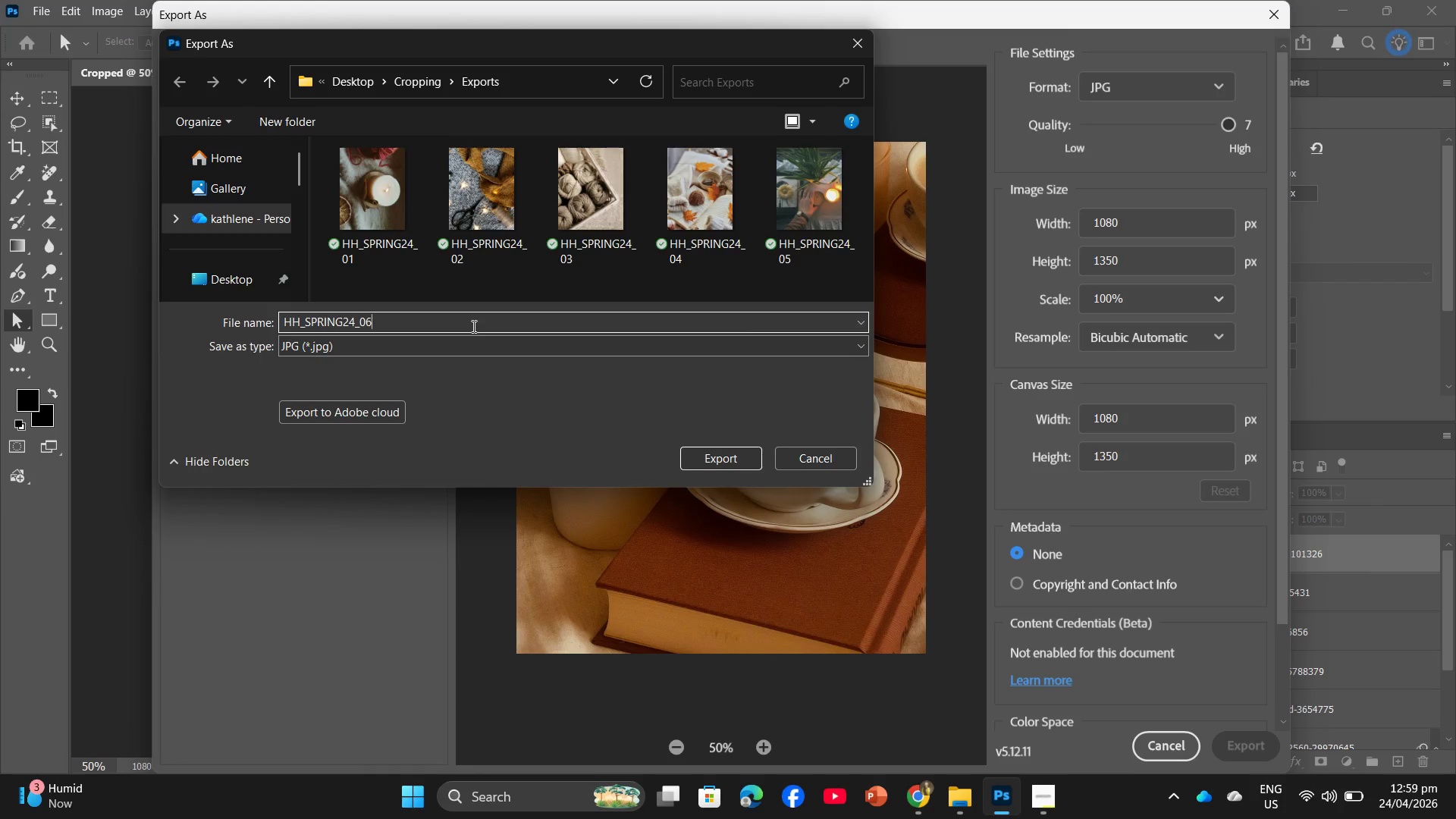 
key(NumpadEnter)
 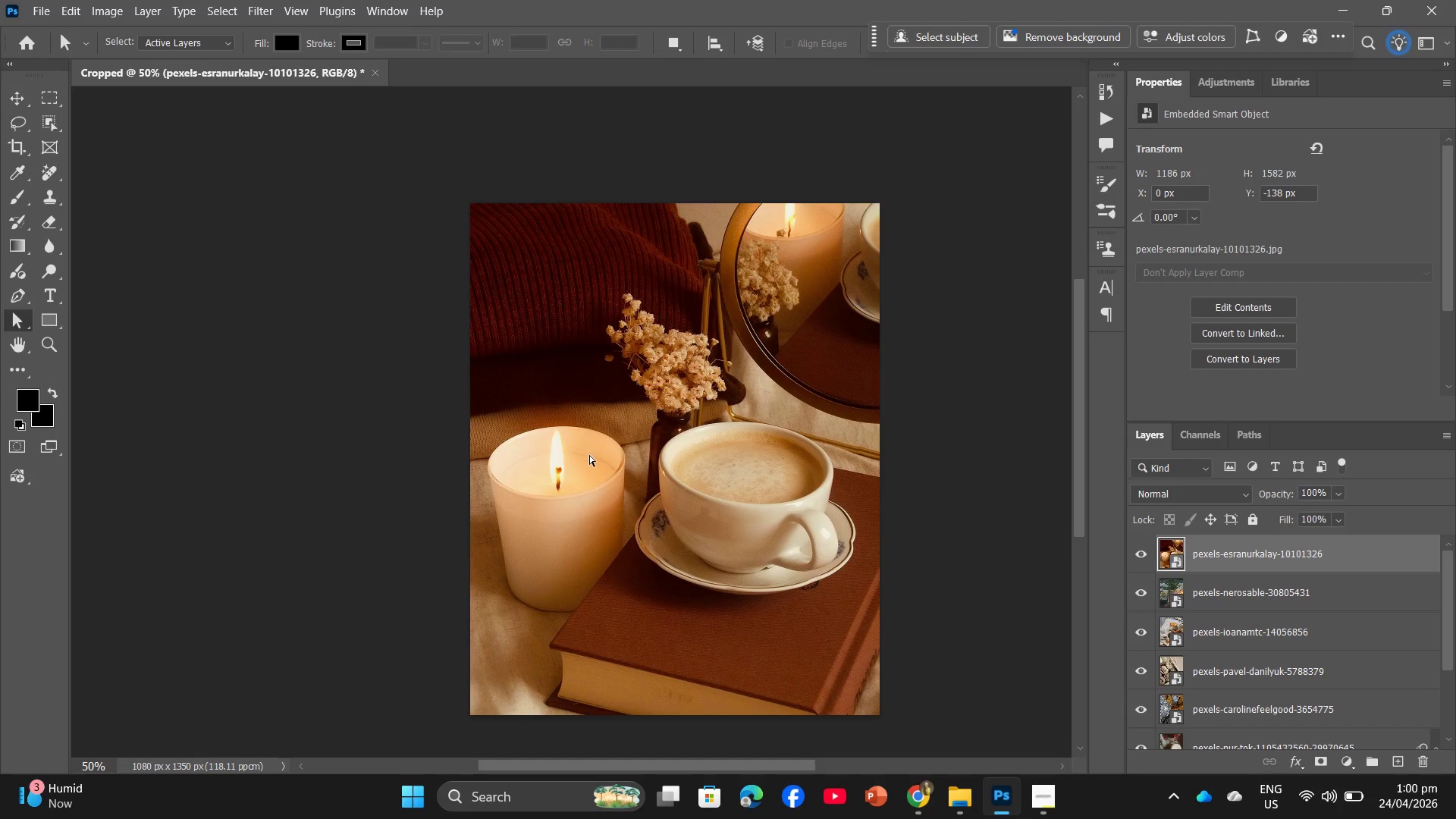 
wait(36.11)
 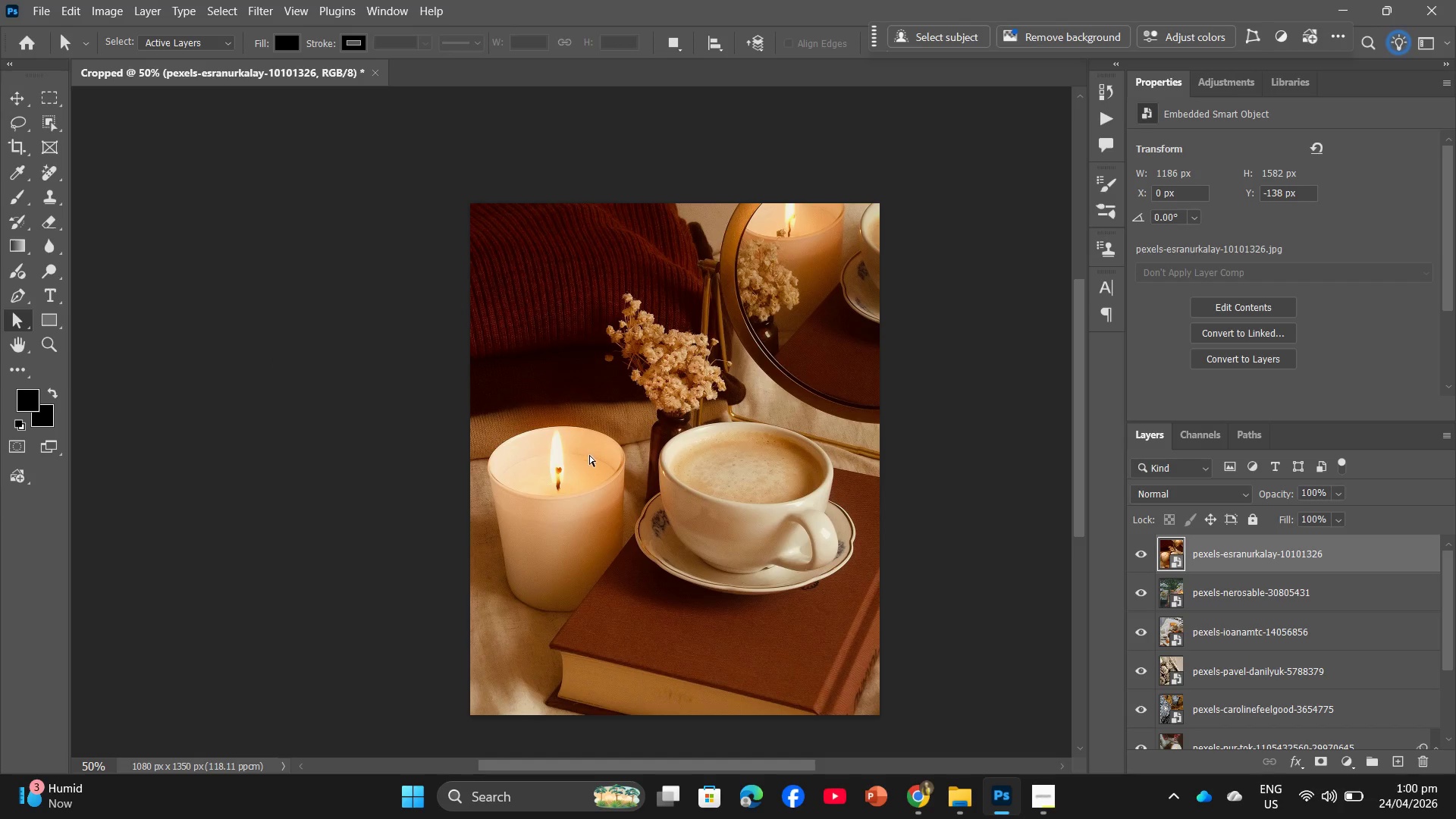 
left_click([971, 815])
 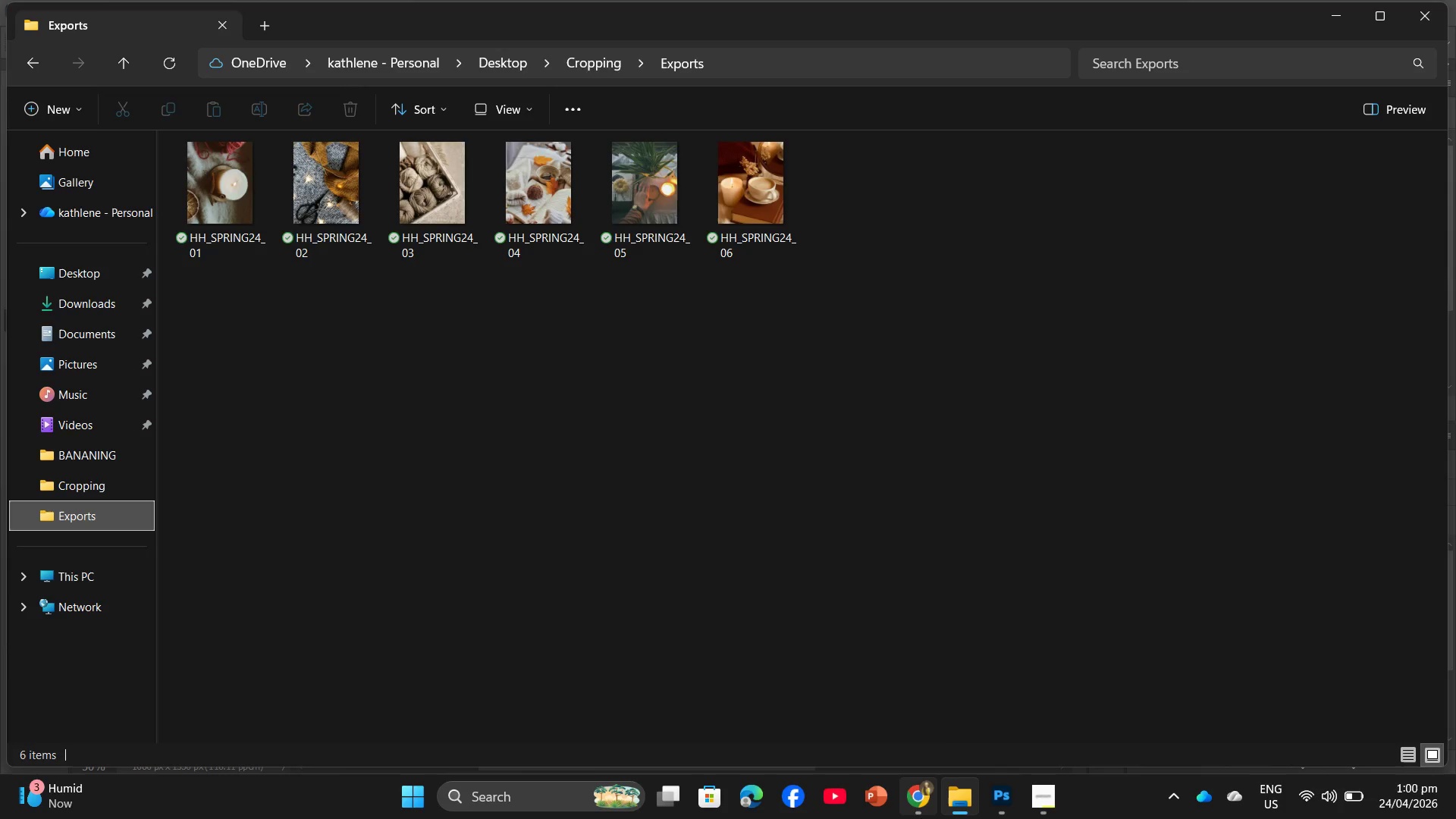 
wait(5.92)
 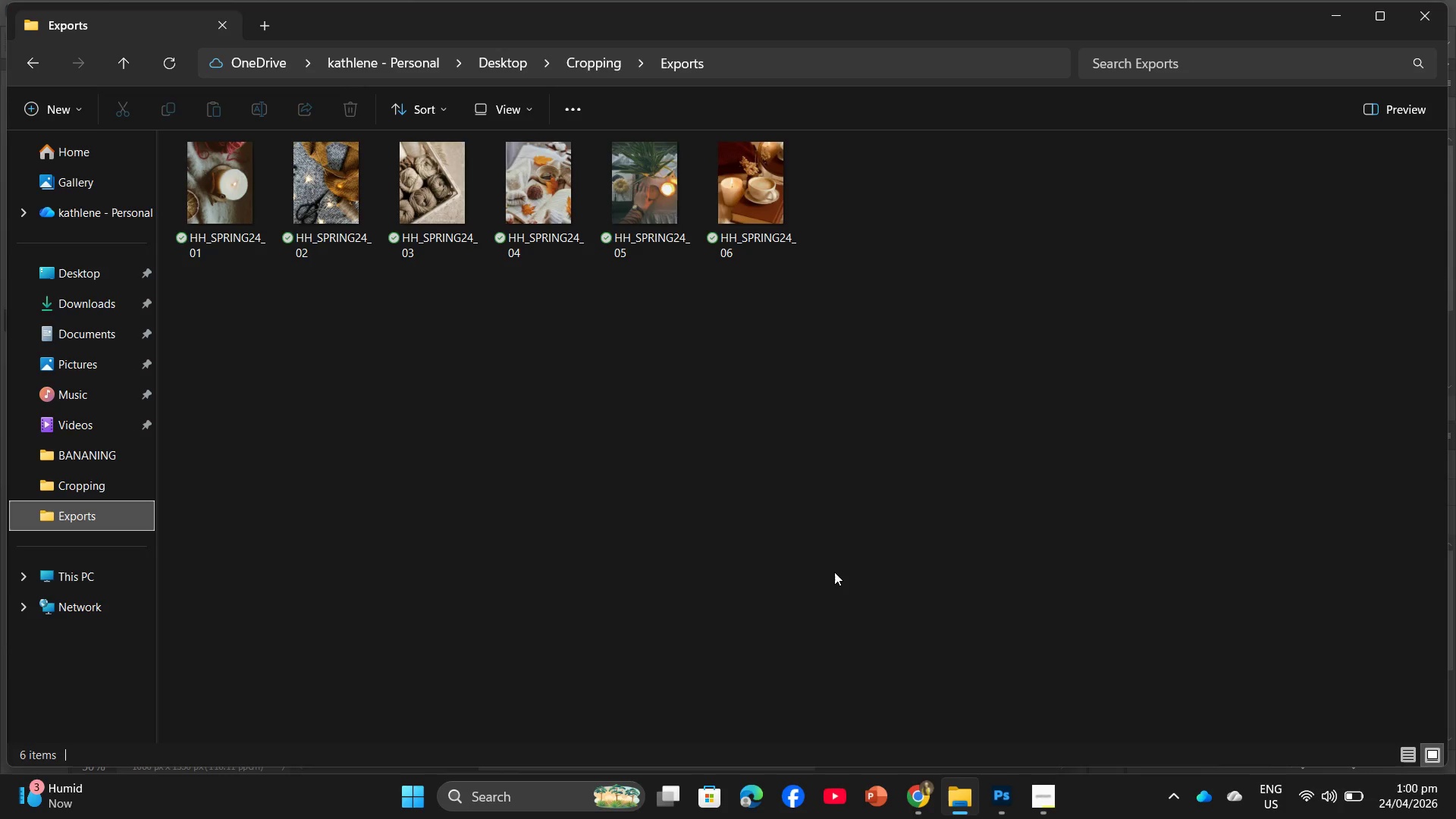 
left_click([921, 818])
 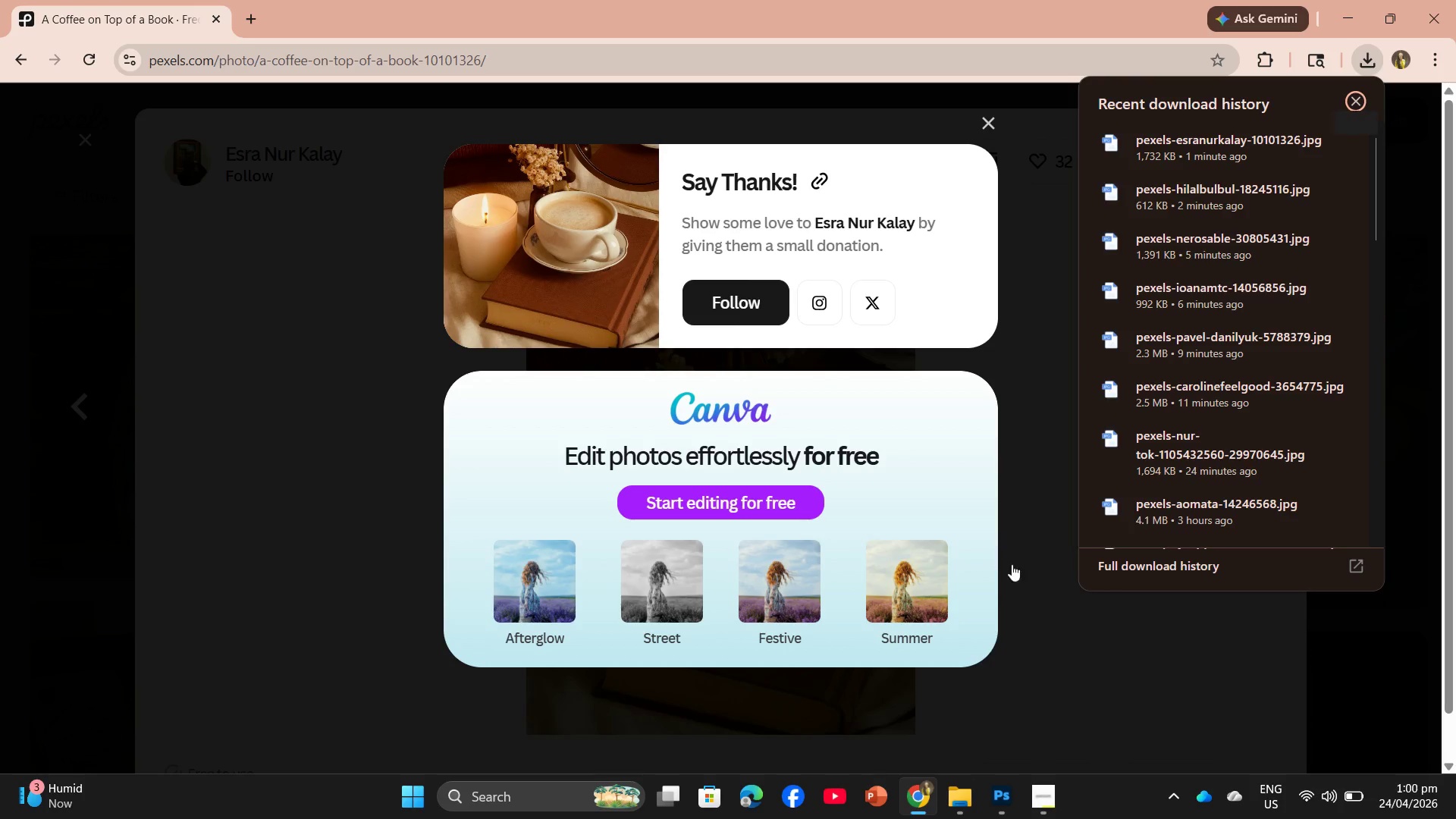 
left_click([1061, 634])
 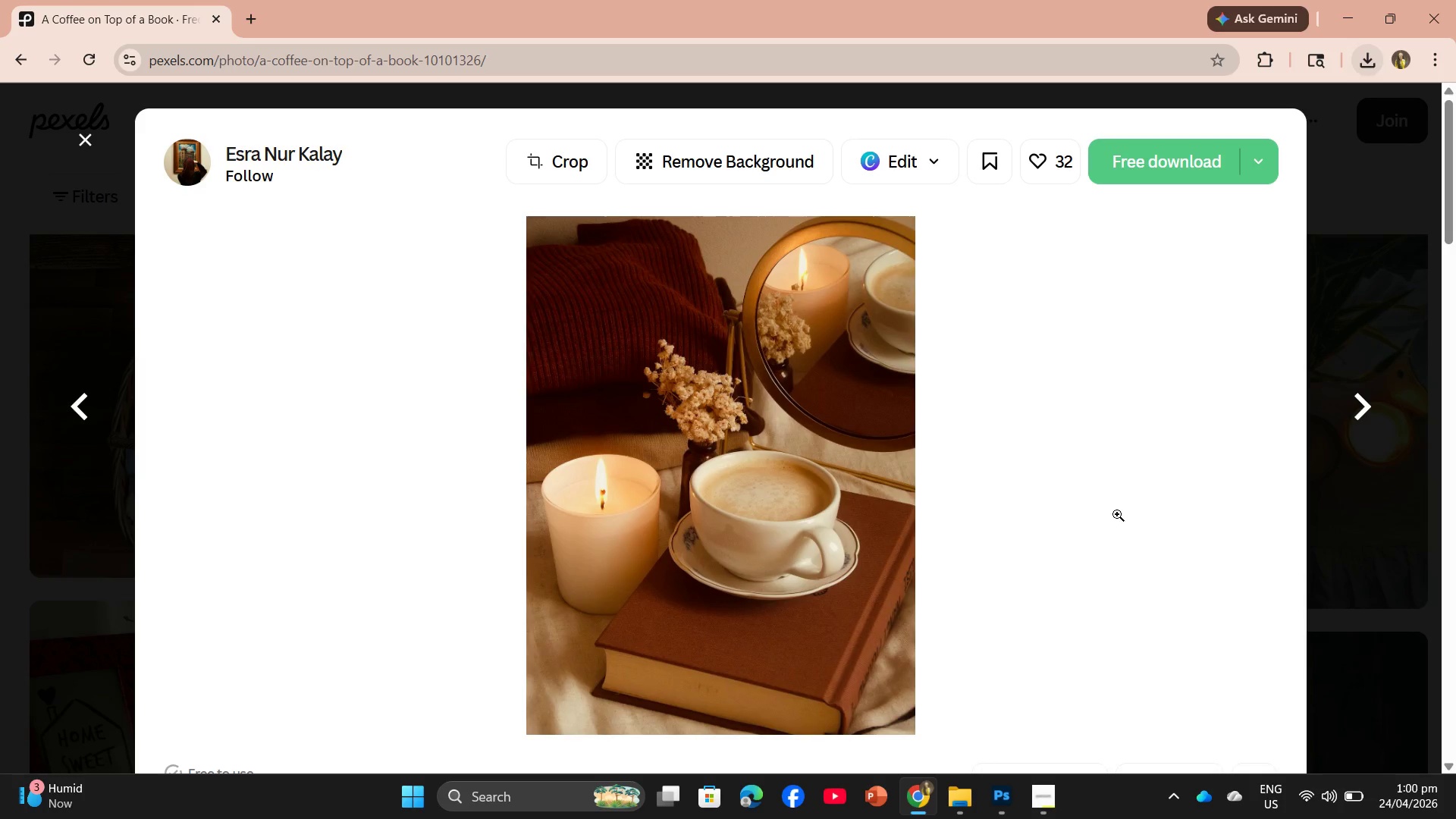 
scroll: coordinate [1004, 529], scroll_direction: down, amount: 13.0
 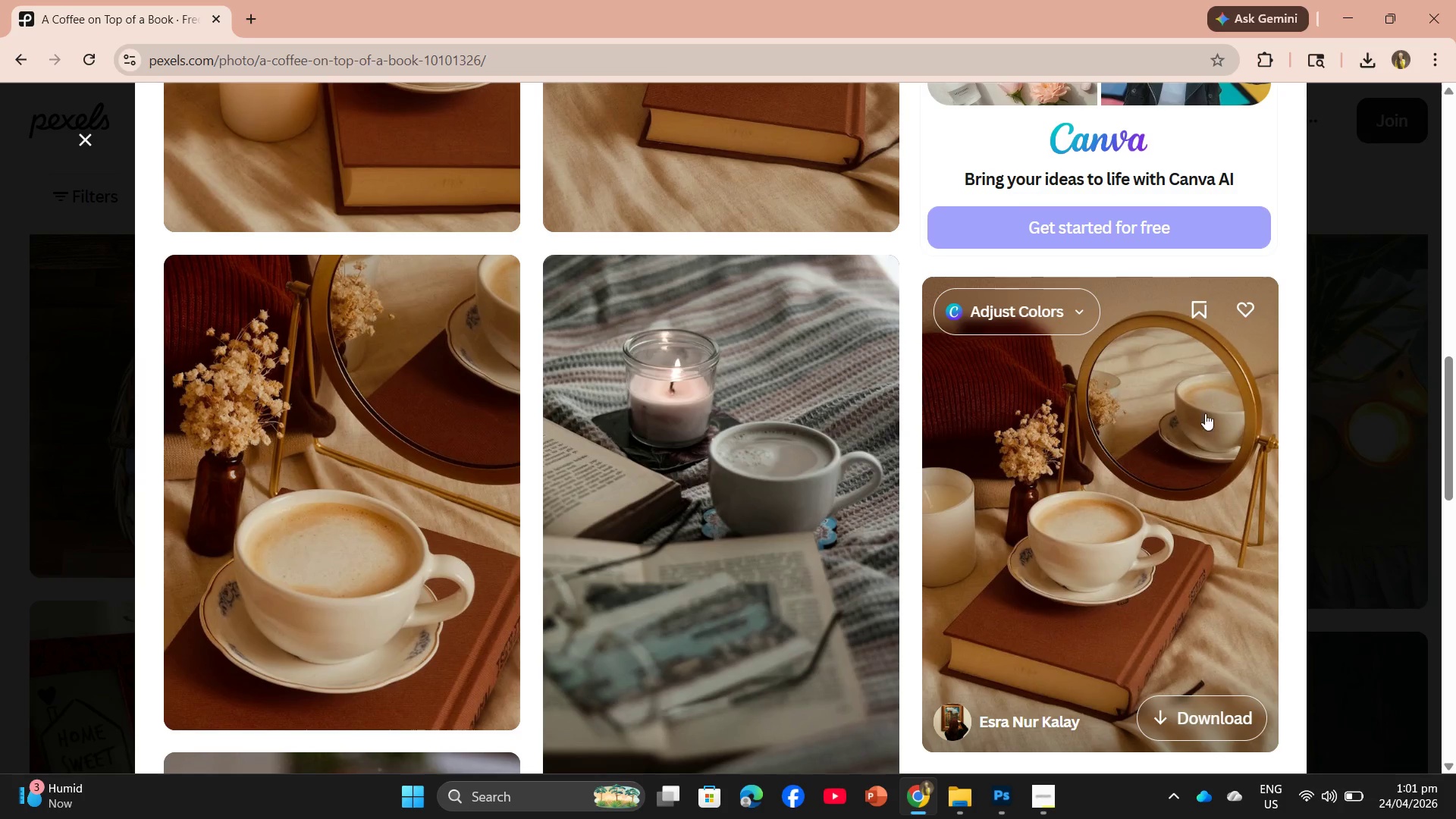 
wait(39.4)
 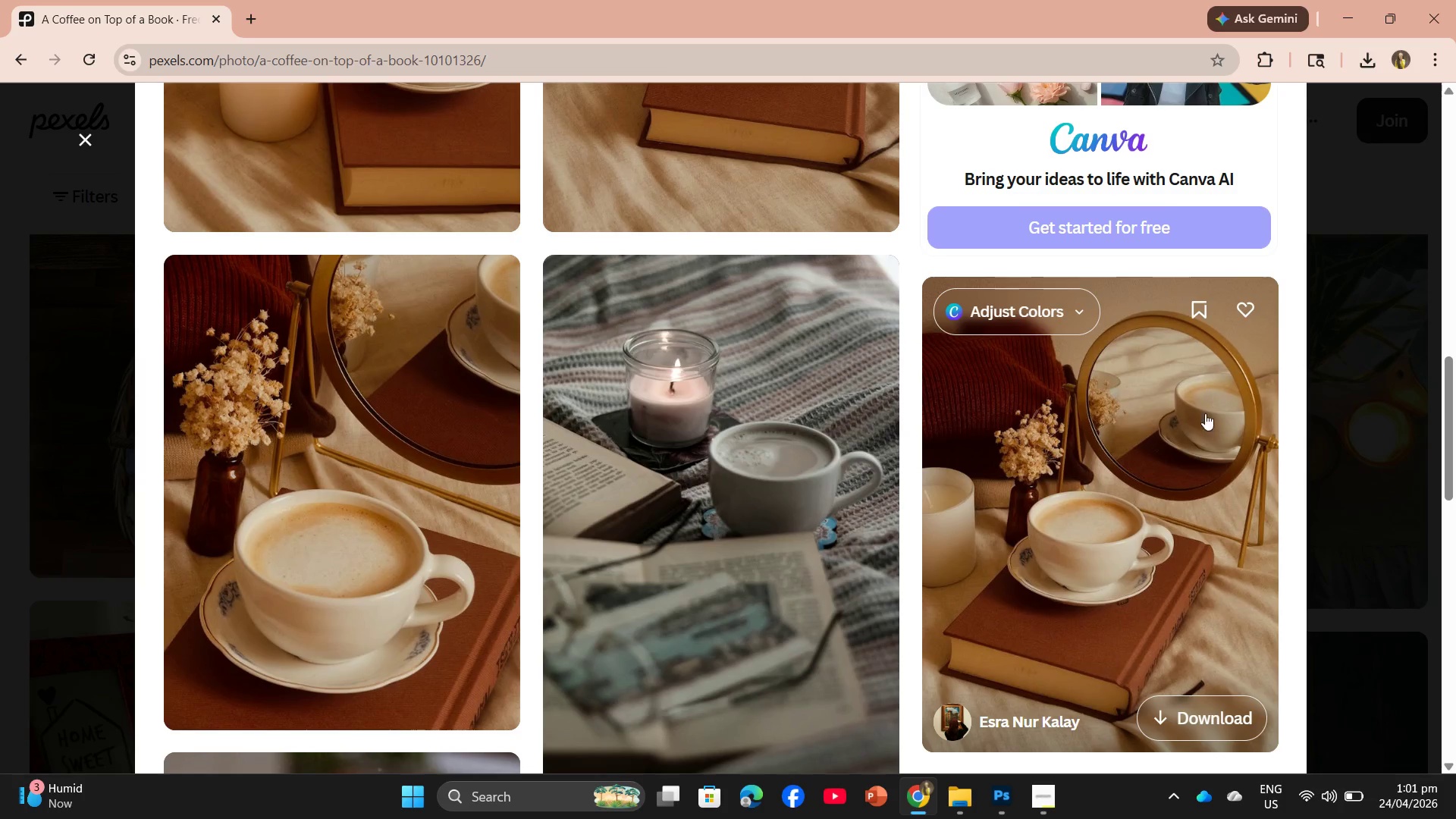 
scroll: coordinate [1134, 493], scroll_direction: down, amount: 2.0
 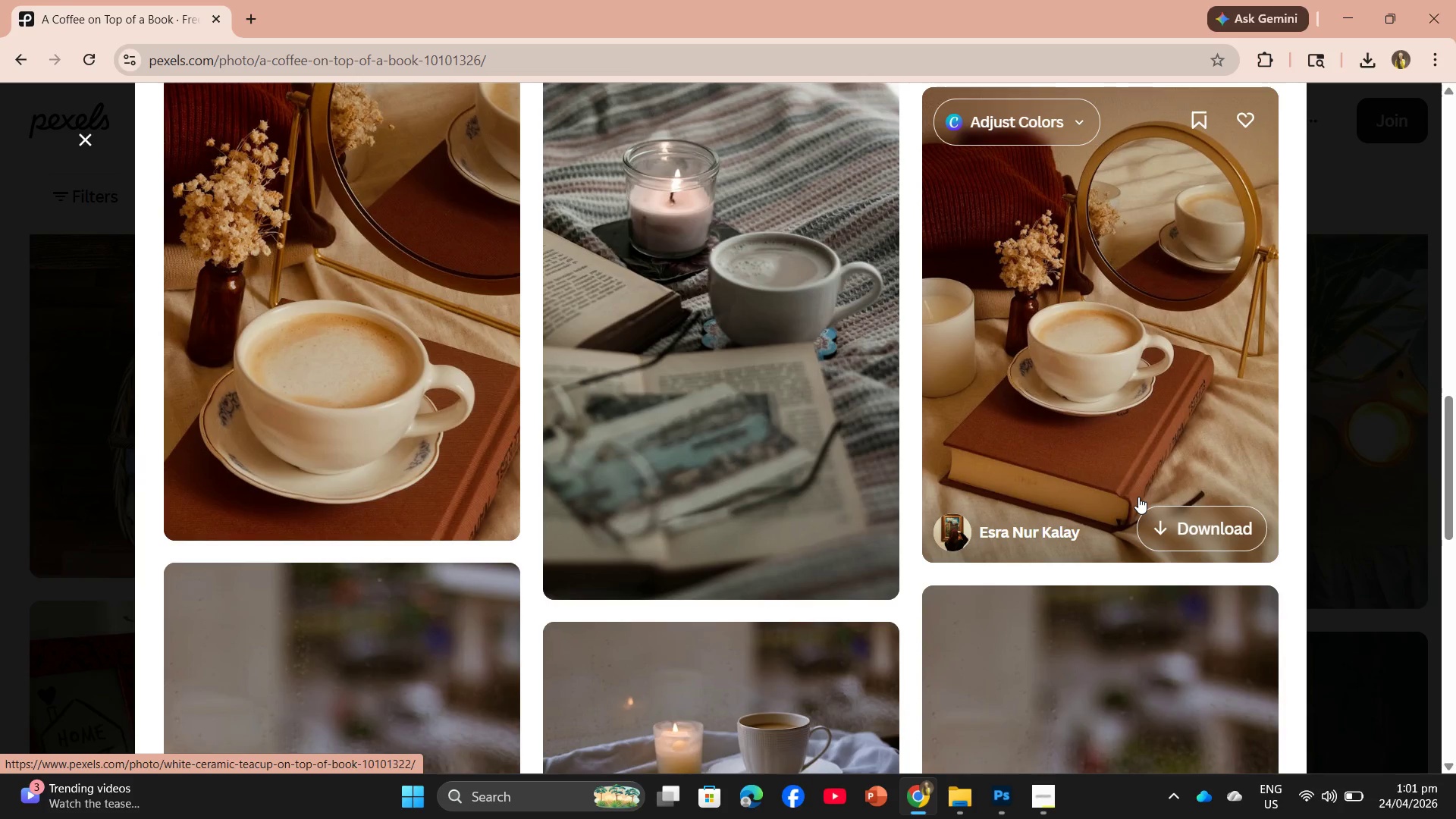 
wait(11.43)
 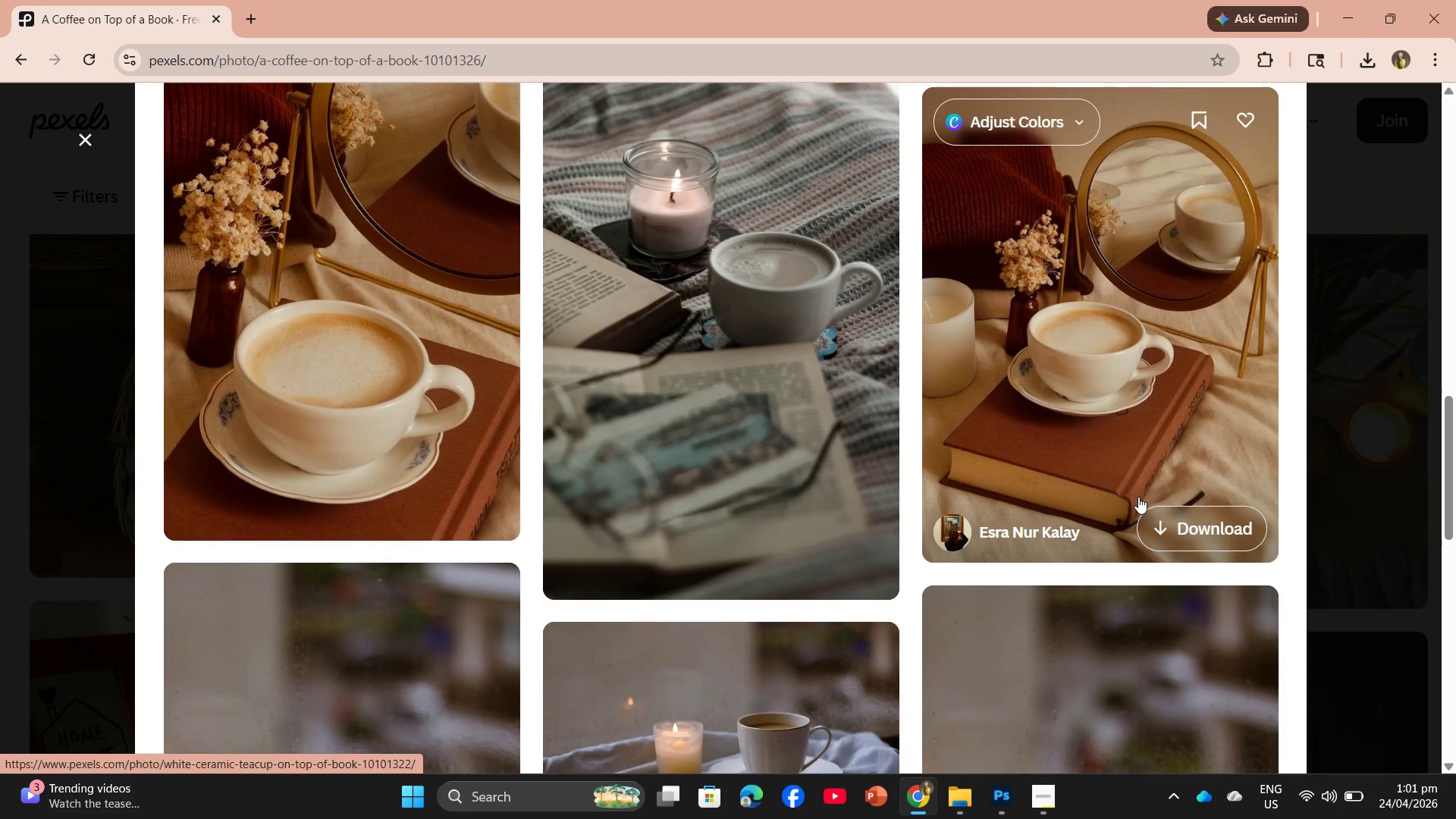 
scroll: coordinate [1141, 500], scroll_direction: down, amount: 3.0
 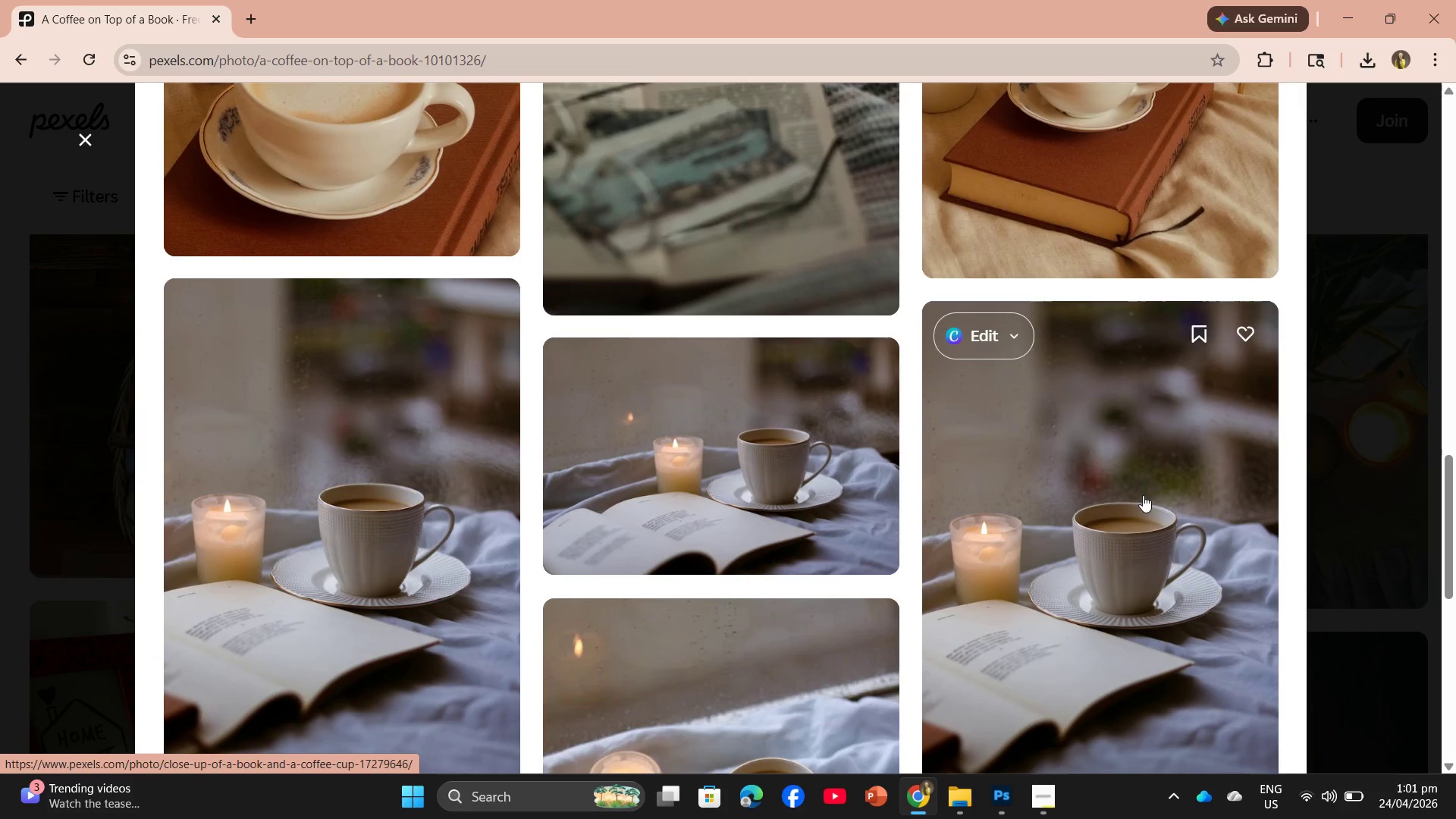 
wait(8.59)
 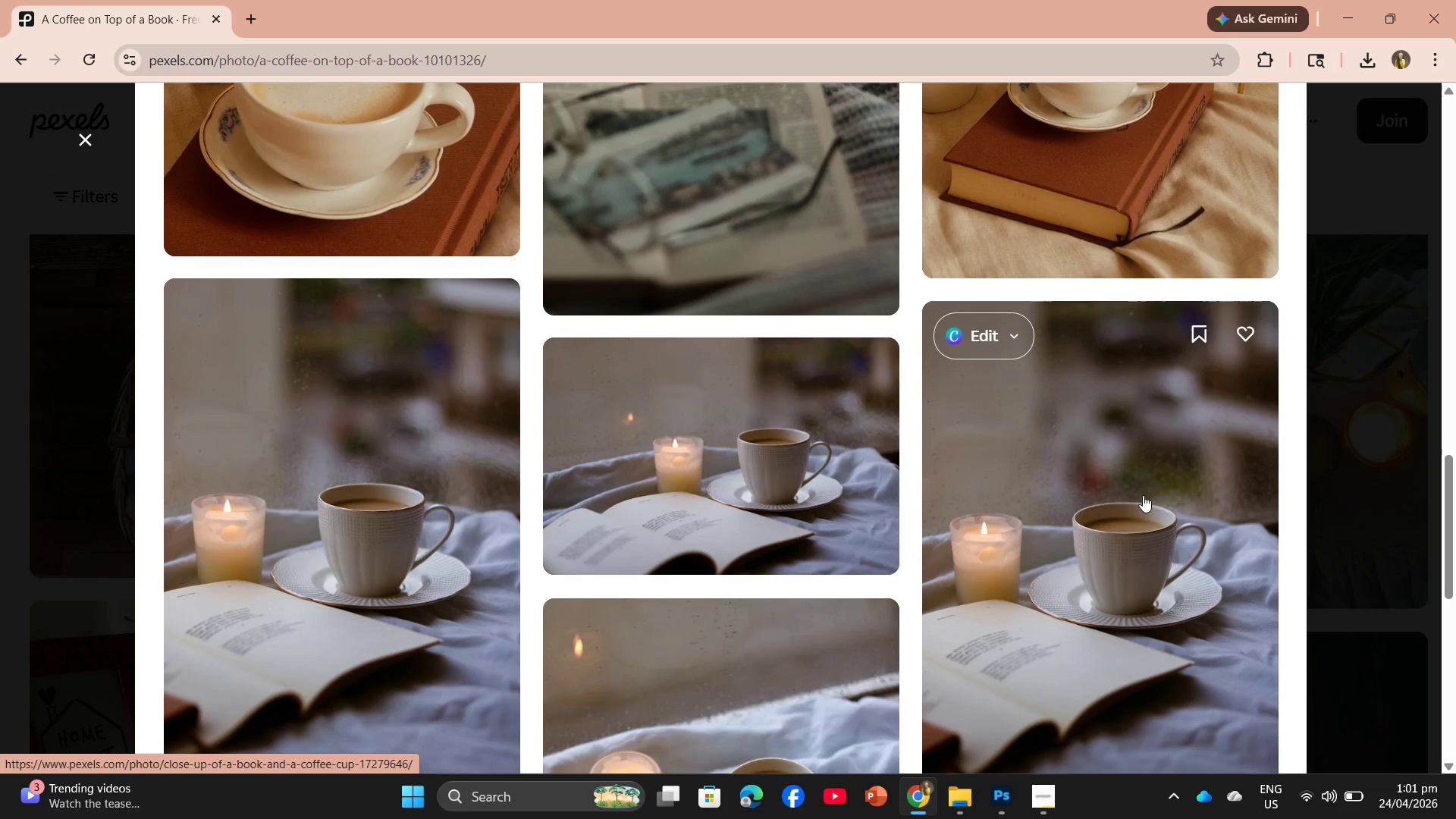 
scroll: coordinate [921, 406], scroll_direction: down, amount: 22.0
 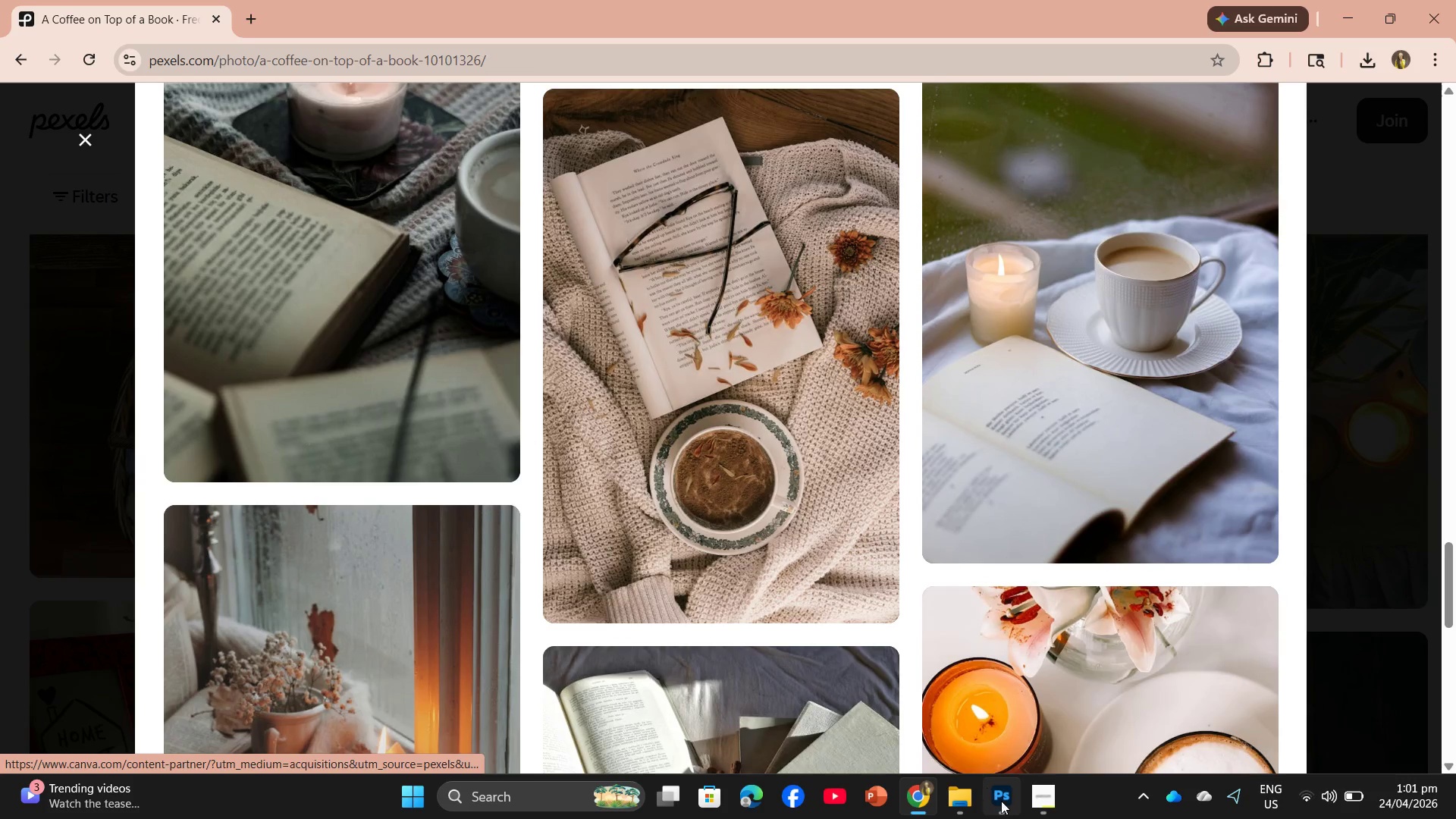 
left_click([1046, 813])